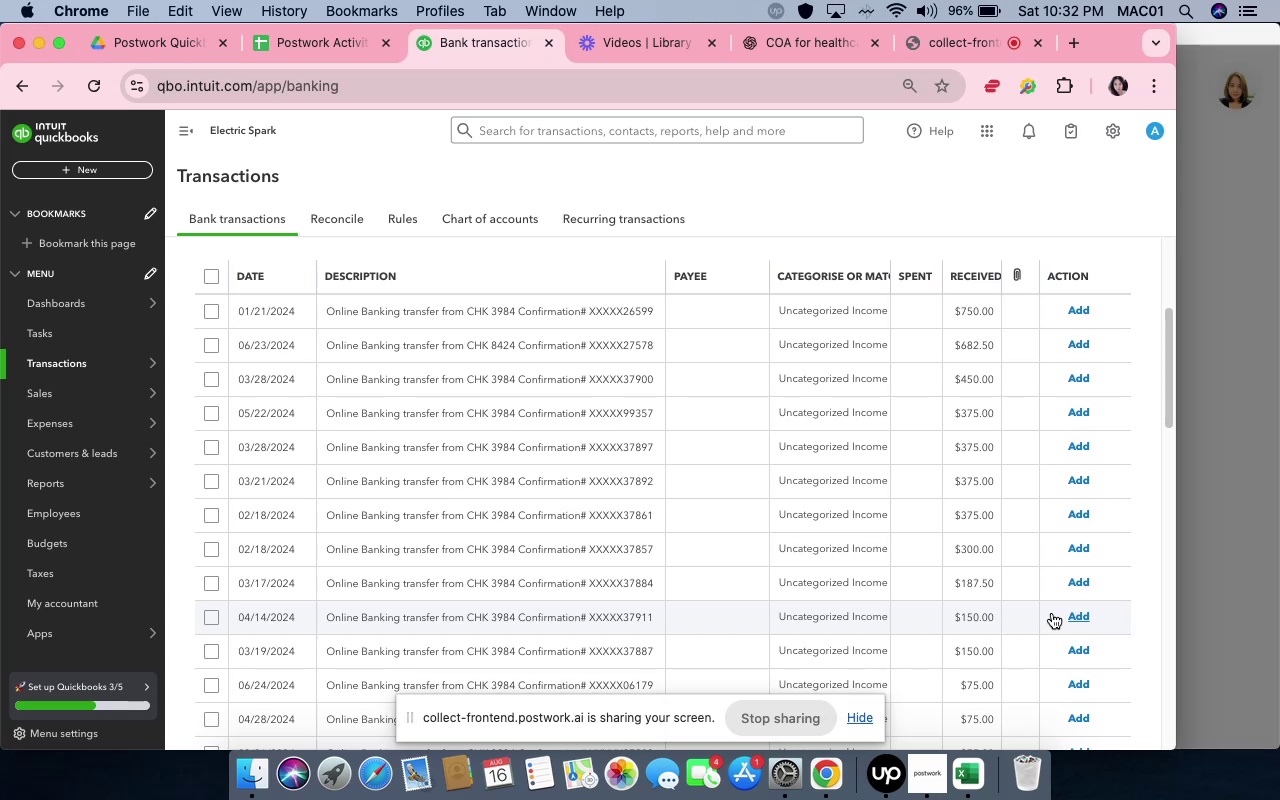 
mouse_move([1037, 551])
 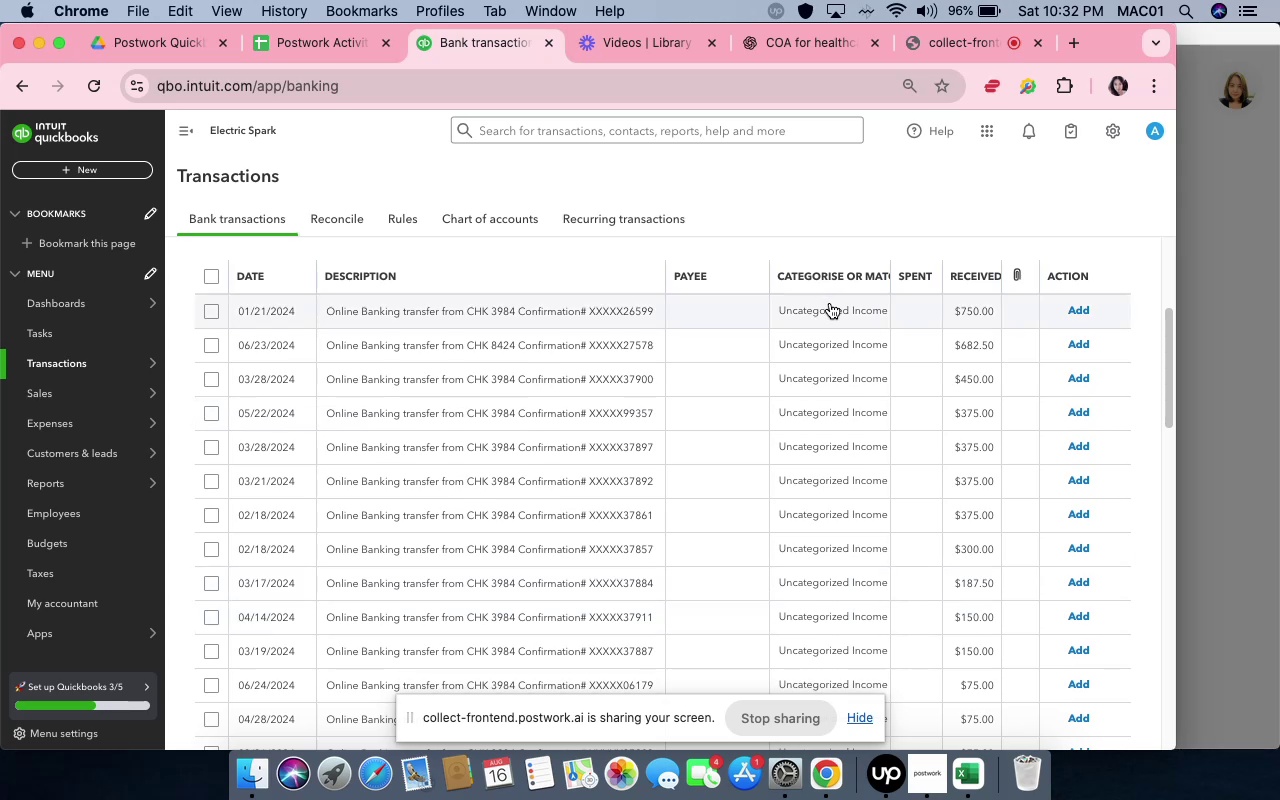 
left_click([830, 304])
 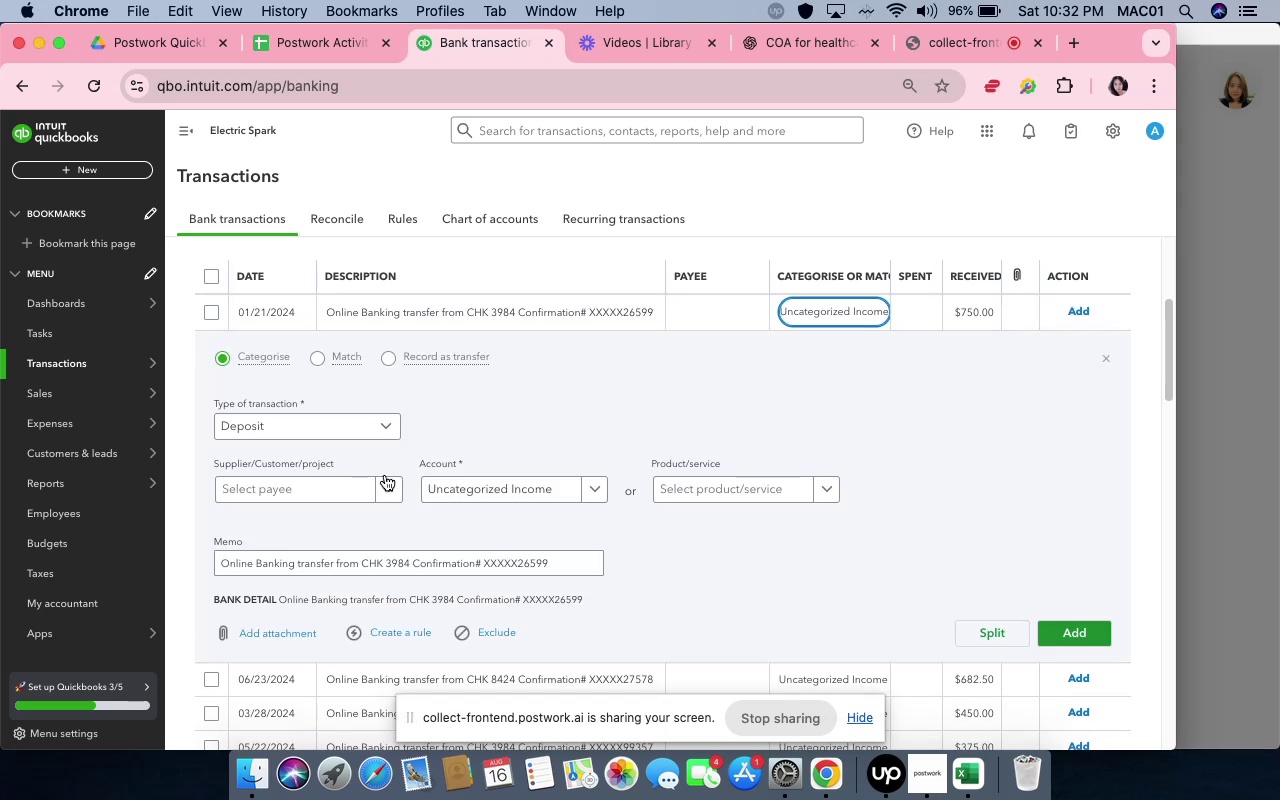 
left_click([361, 494])
 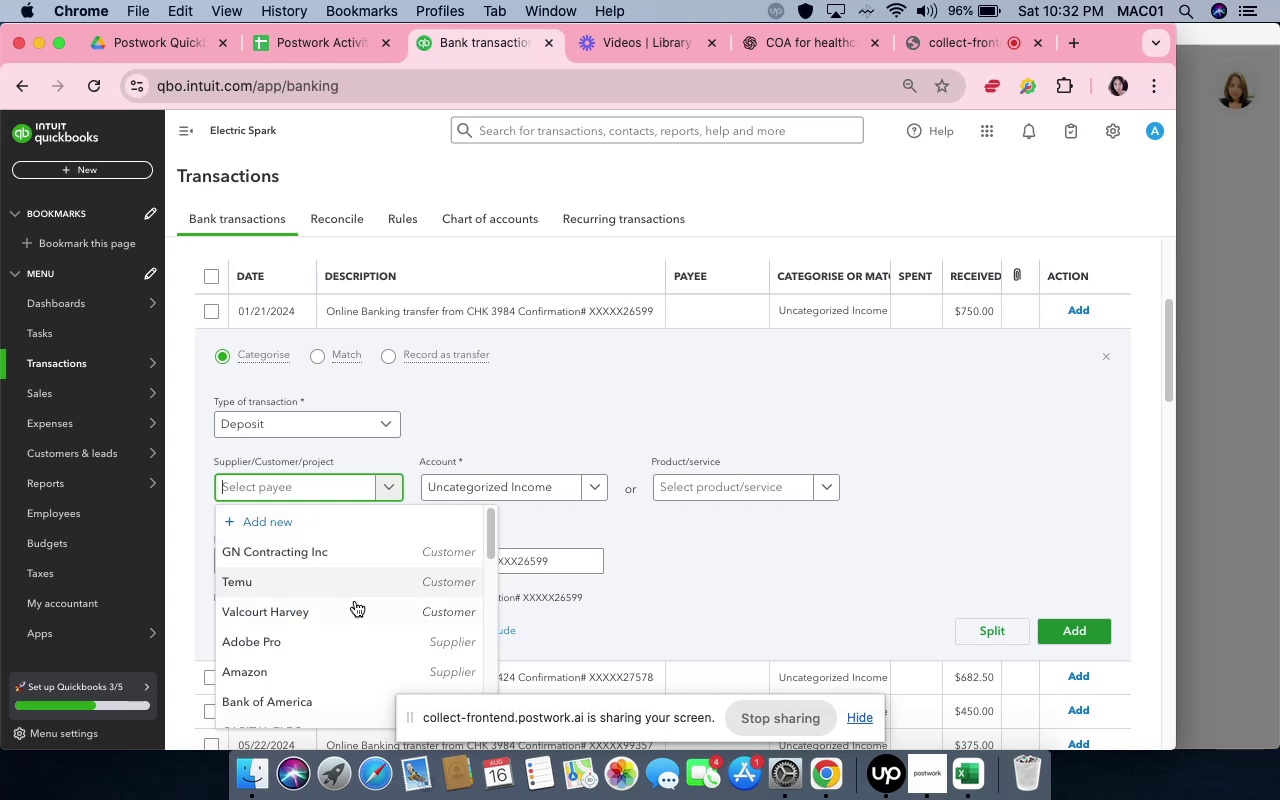 
scroll: coordinate [350, 625], scroll_direction: down, amount: 5.0
 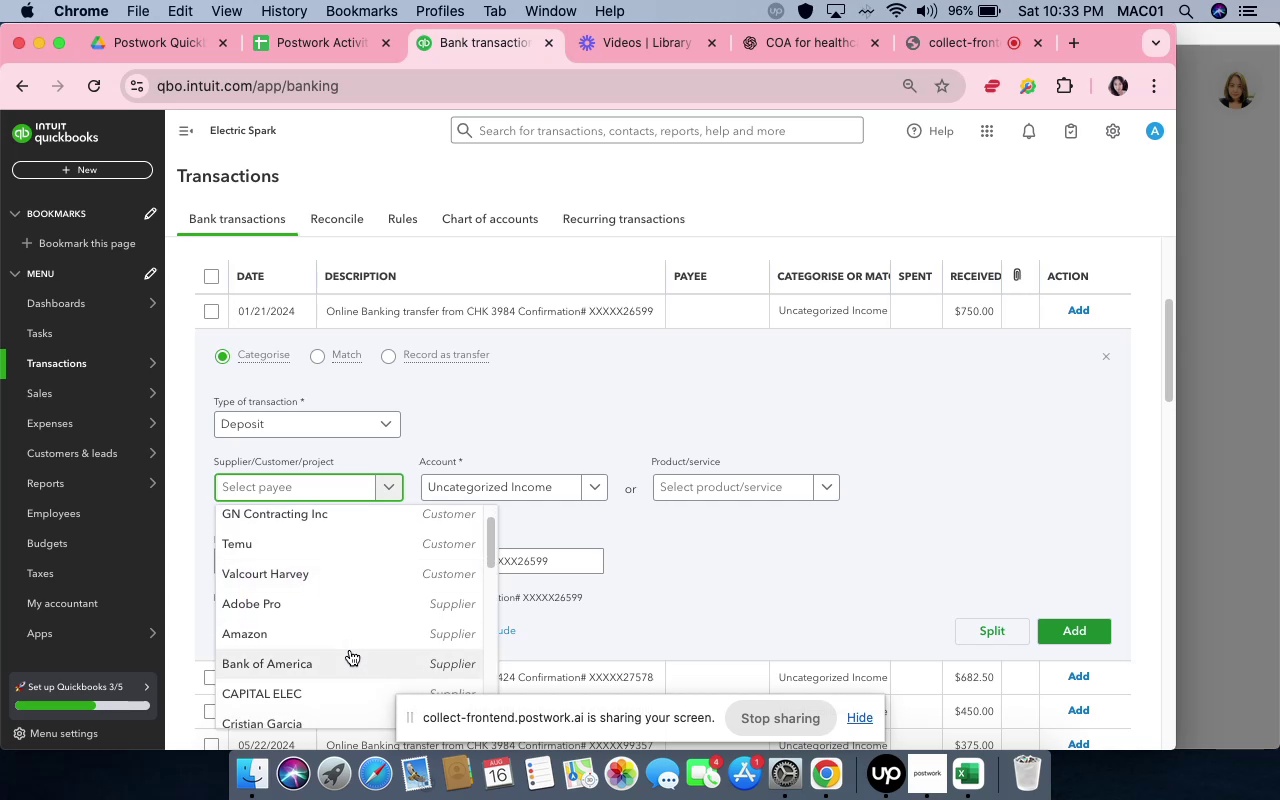 
left_click([350, 650])
 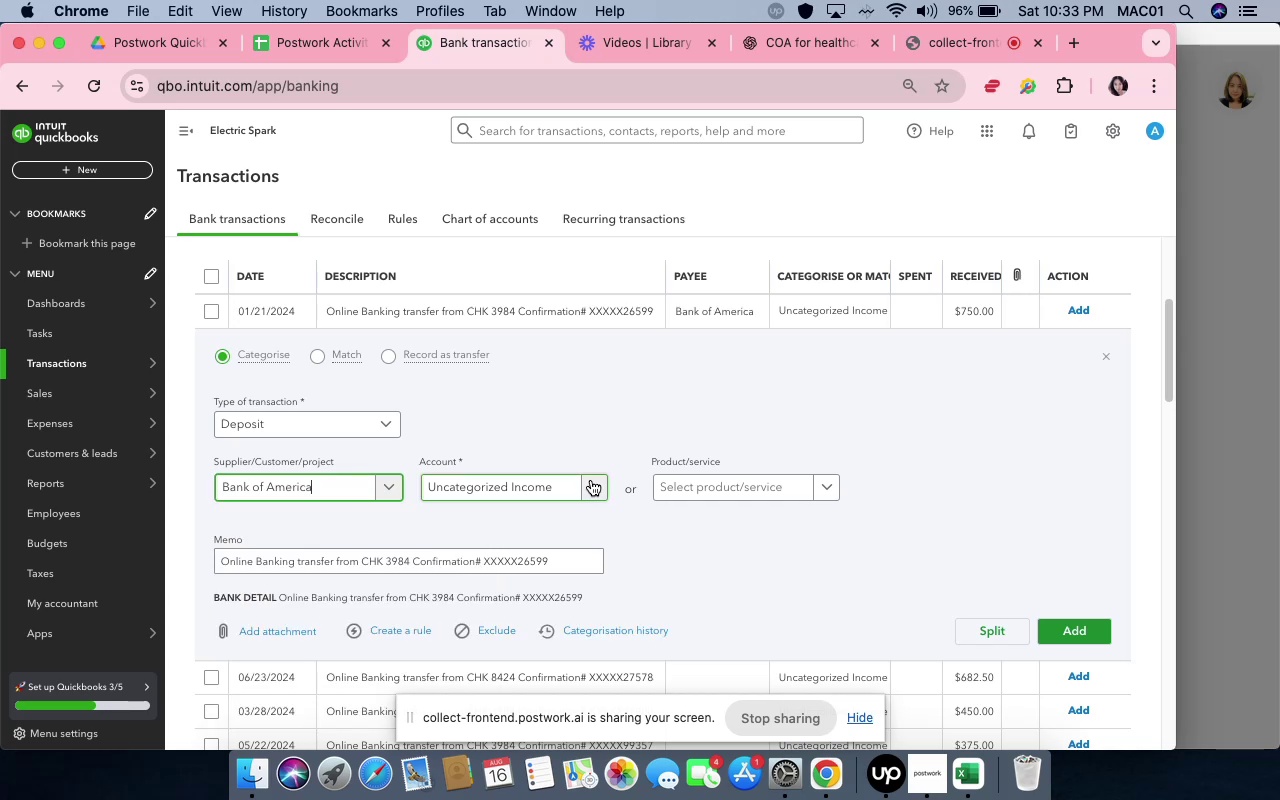 
left_click([592, 483])
 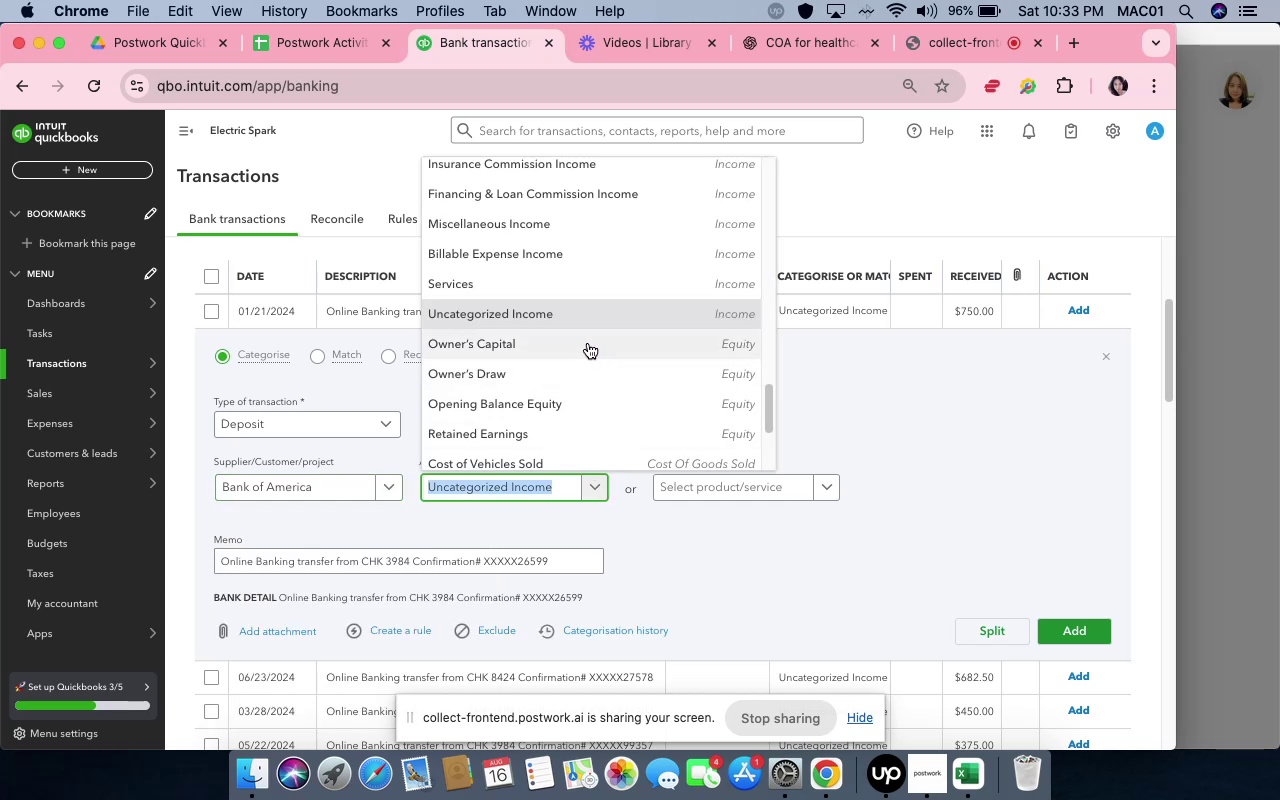 
left_click([588, 343])
 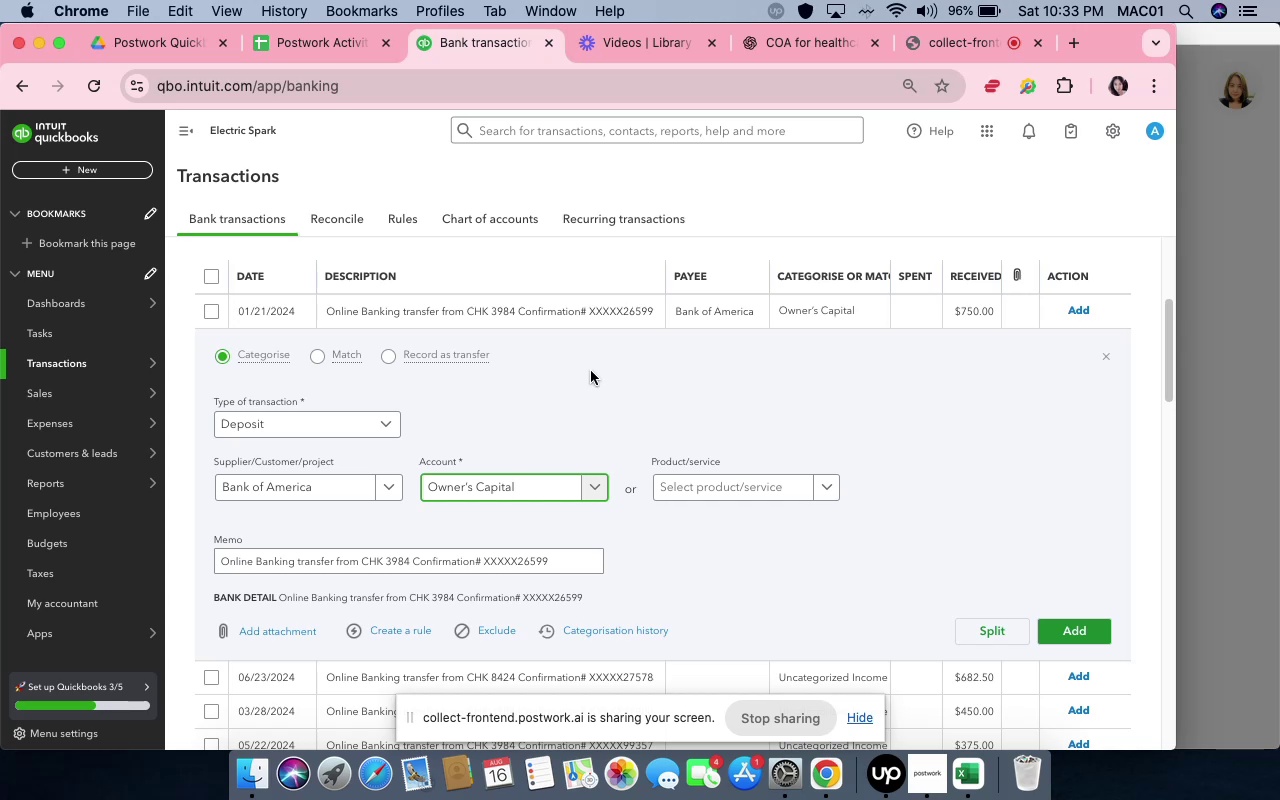 
wait(15.24)
 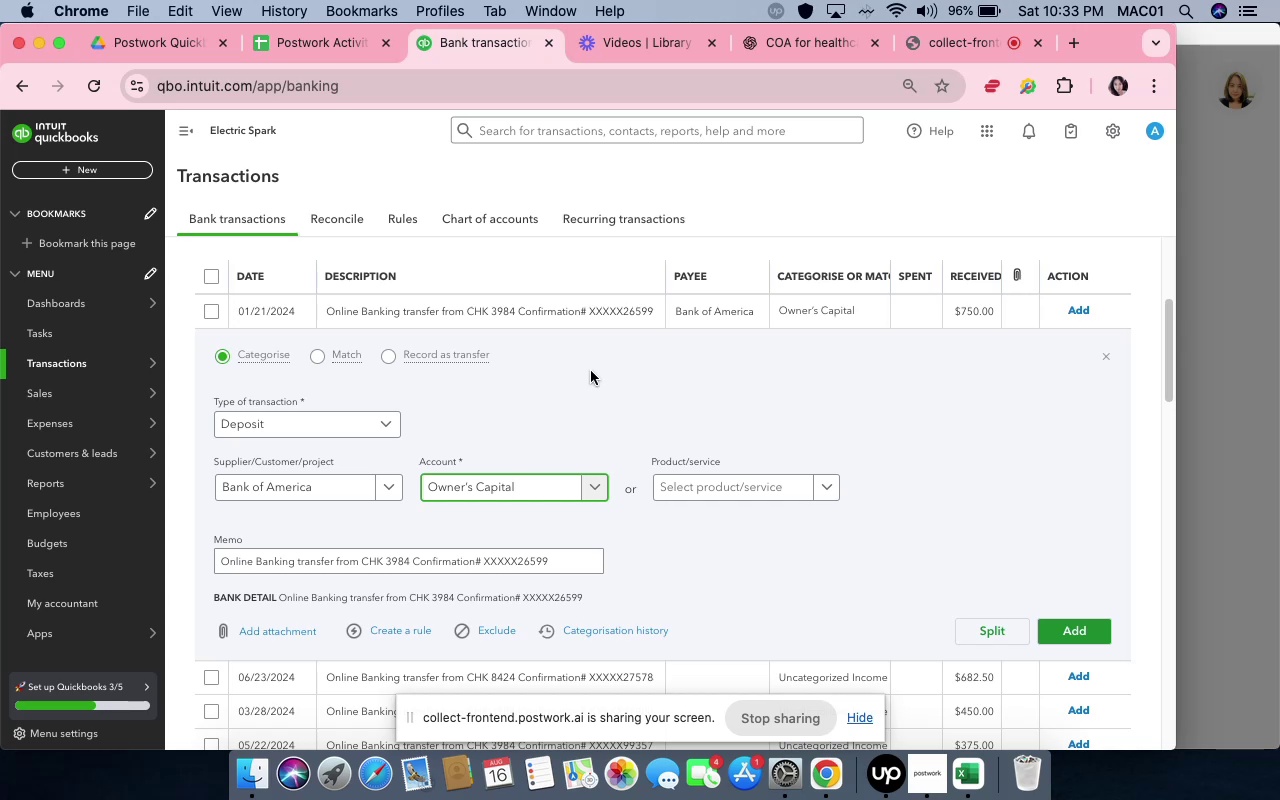 
left_click([826, 388])
 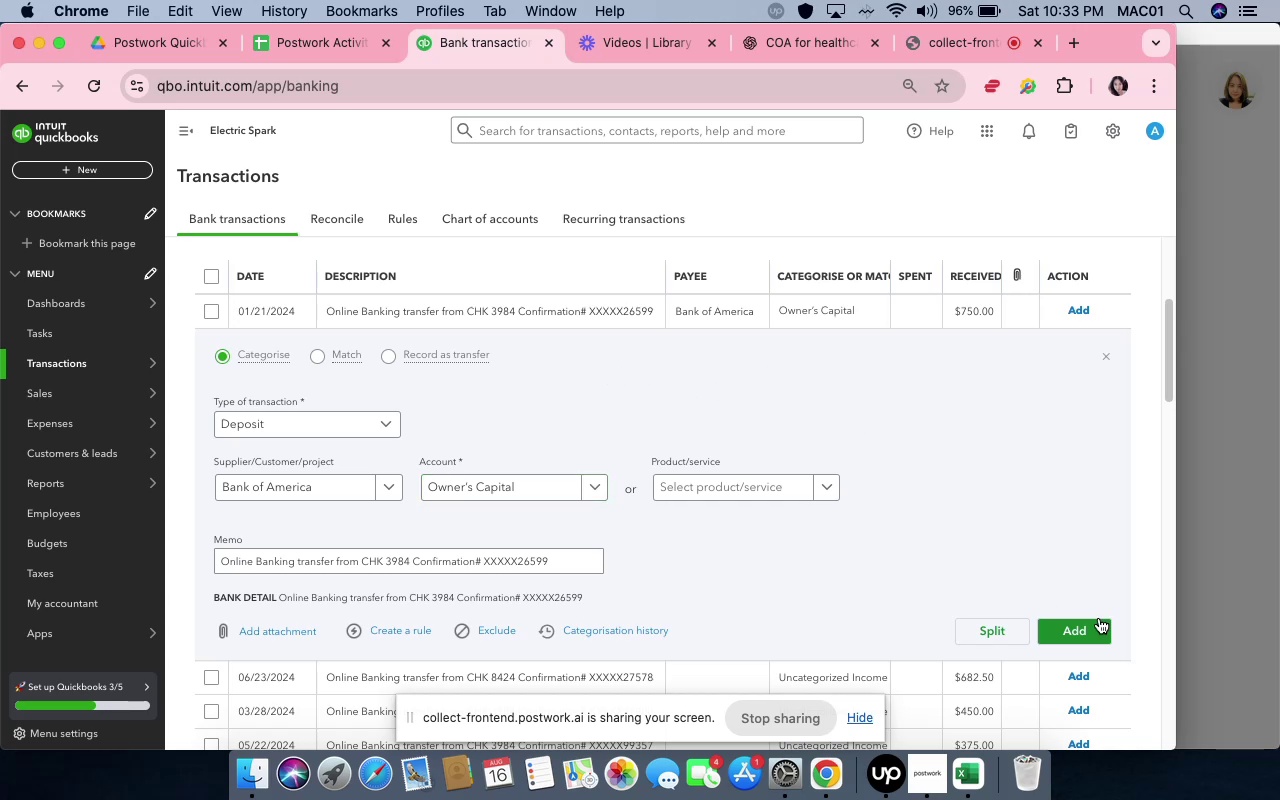 
left_click([1098, 621])
 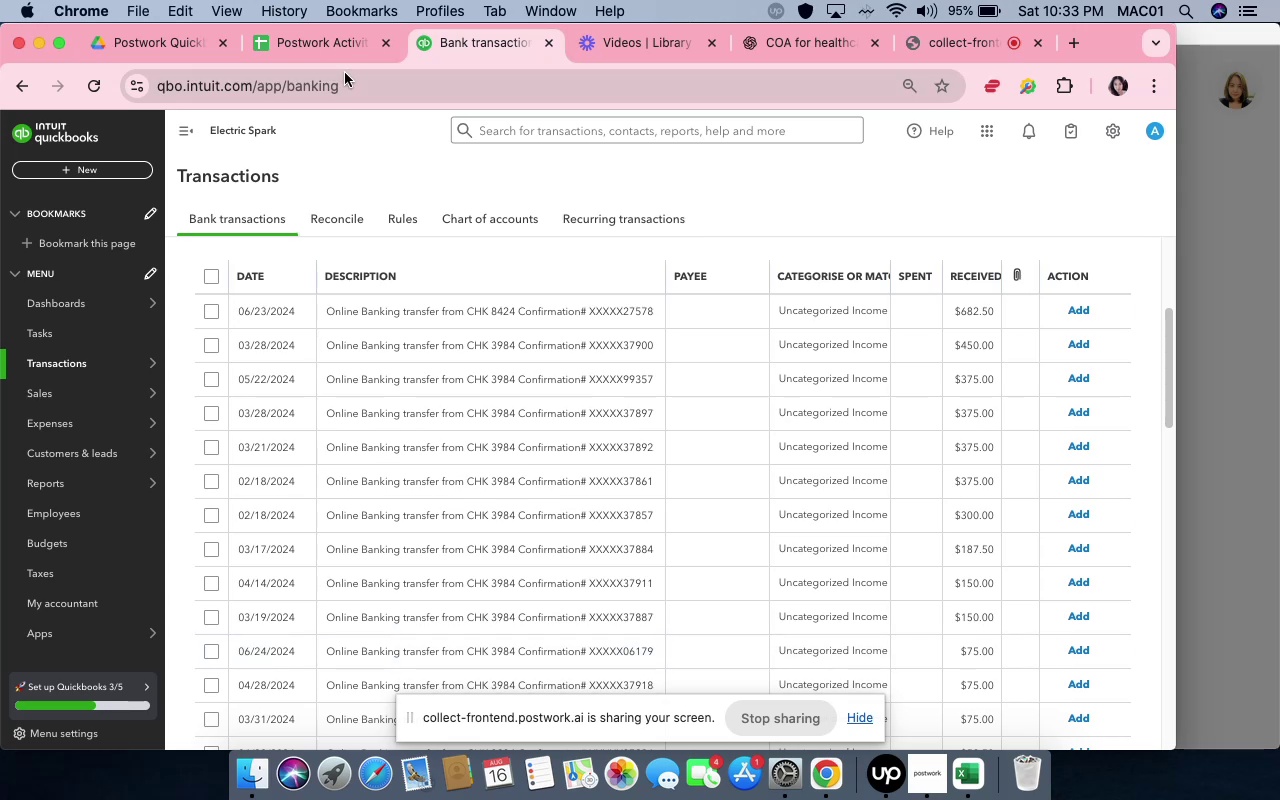 
wait(20.22)
 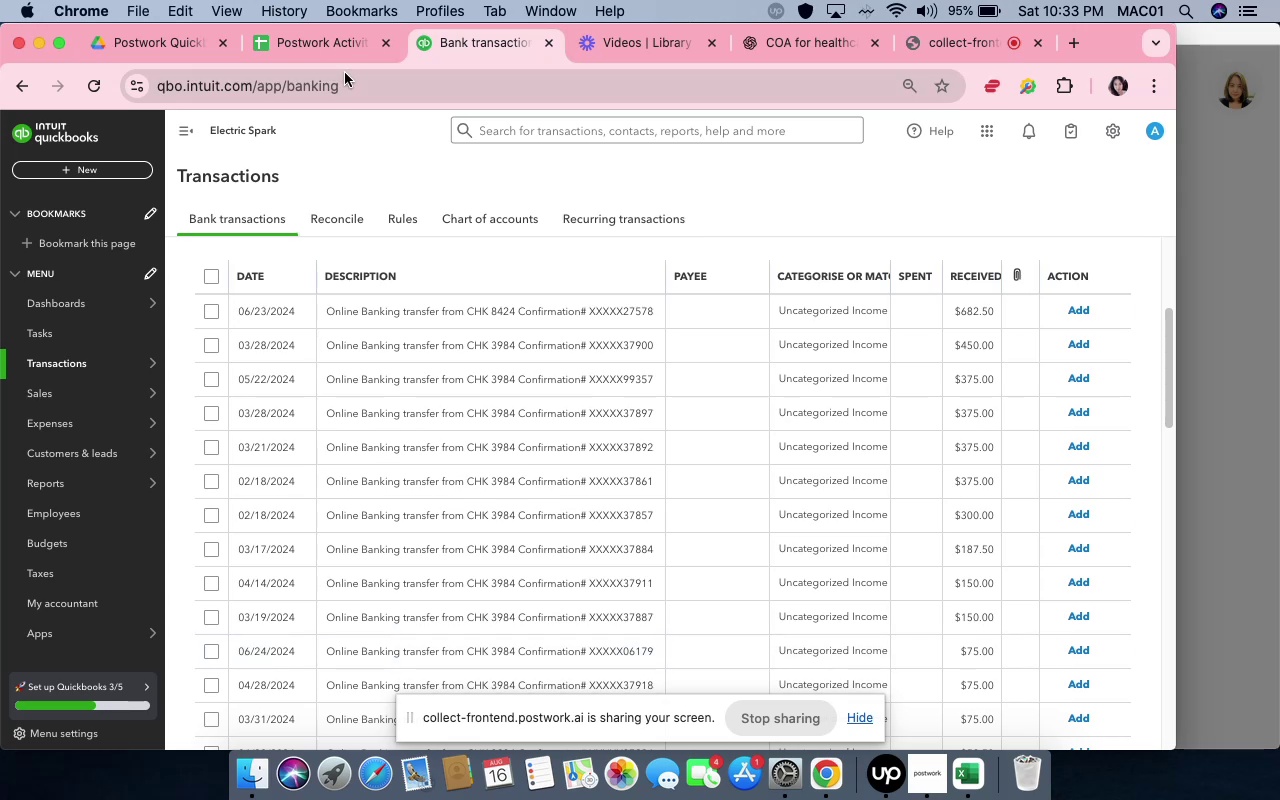 
left_click([776, 313])
 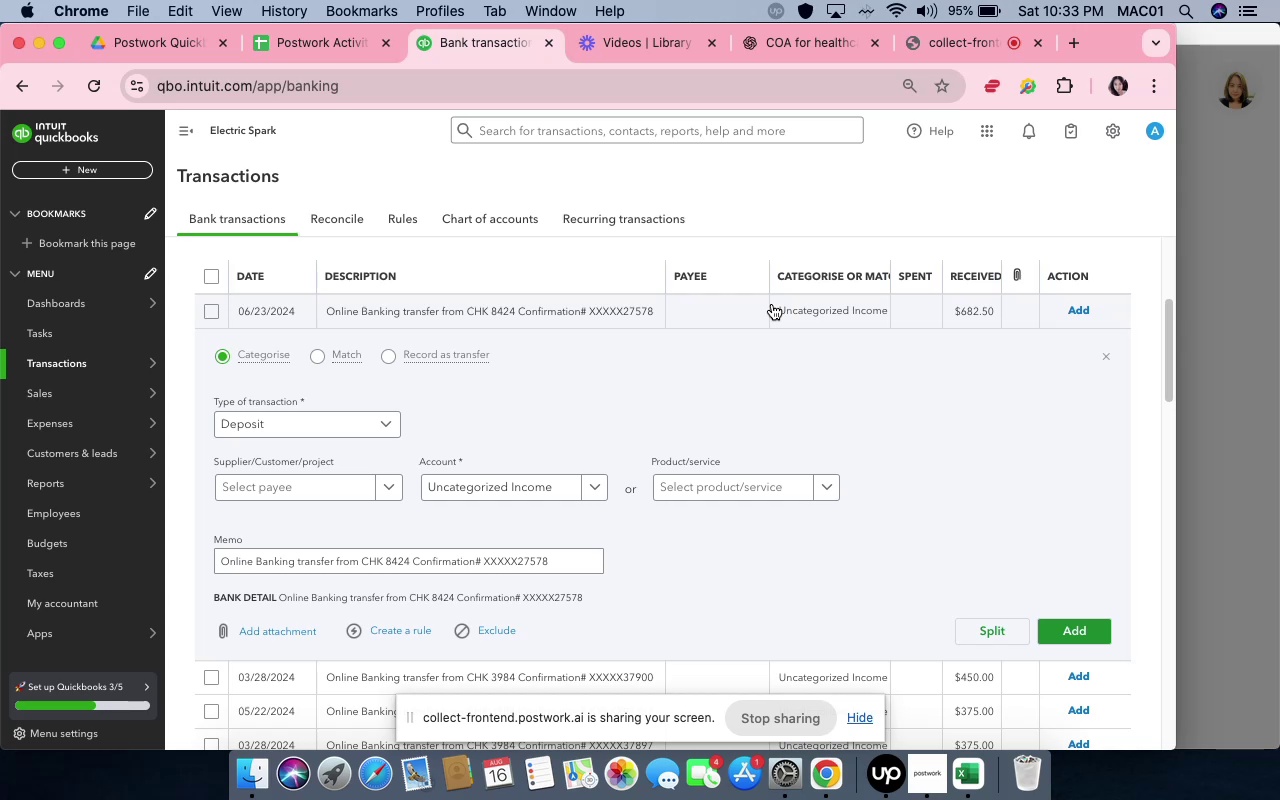 
wait(11.82)
 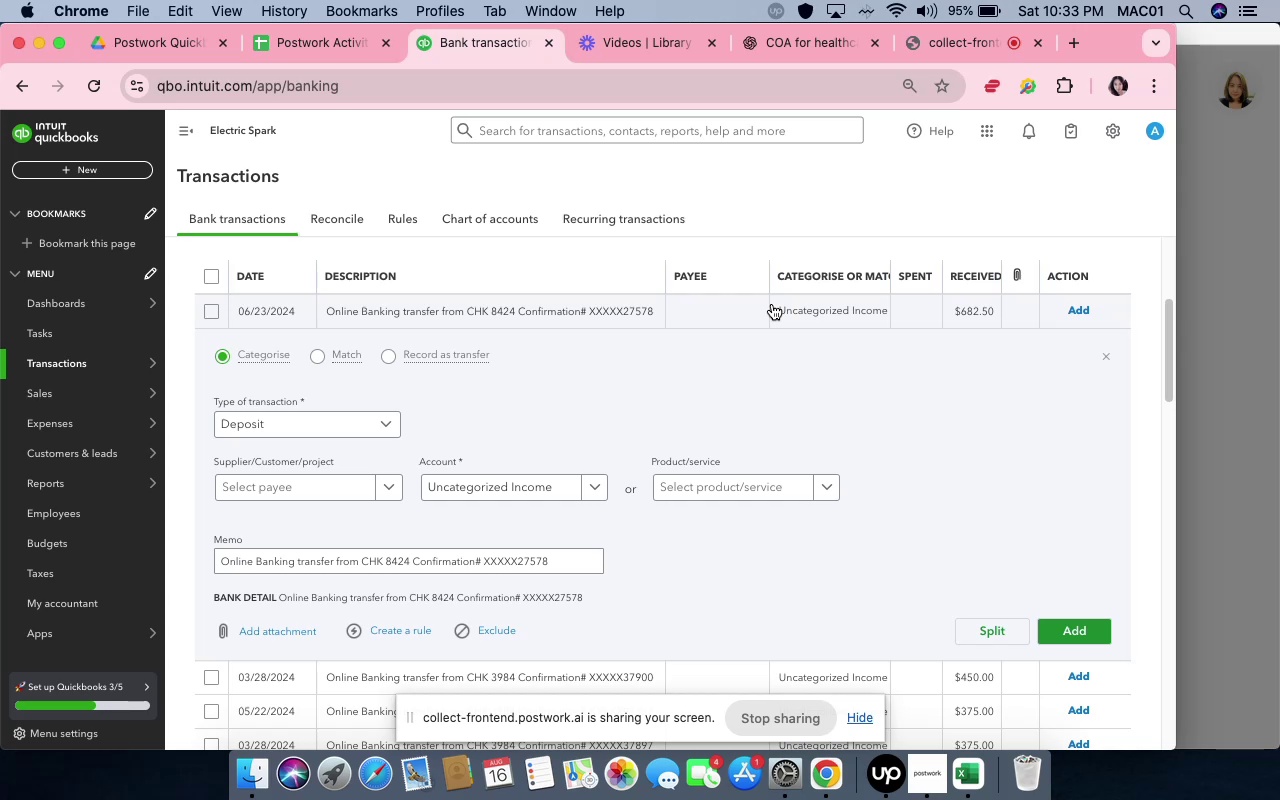 
left_click([330, 495])
 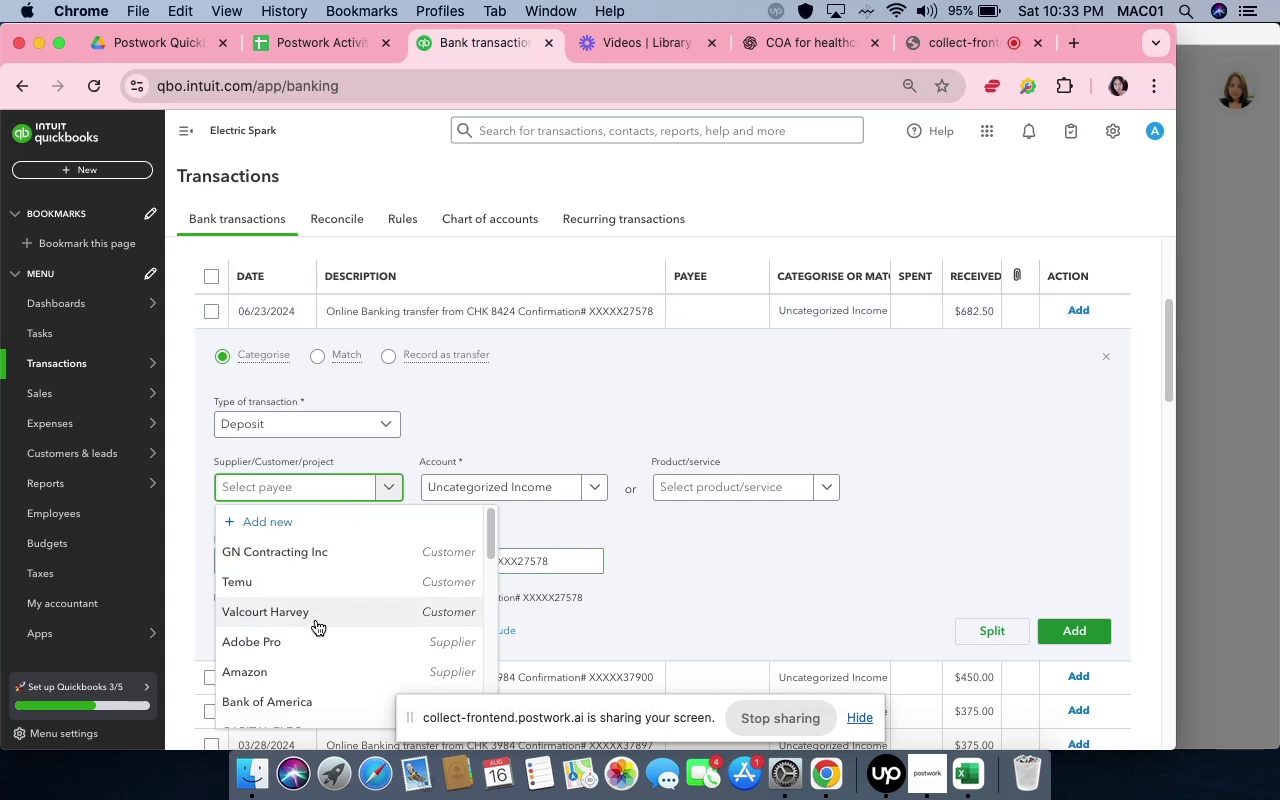 
scroll: coordinate [316, 622], scroll_direction: down, amount: 2.0
 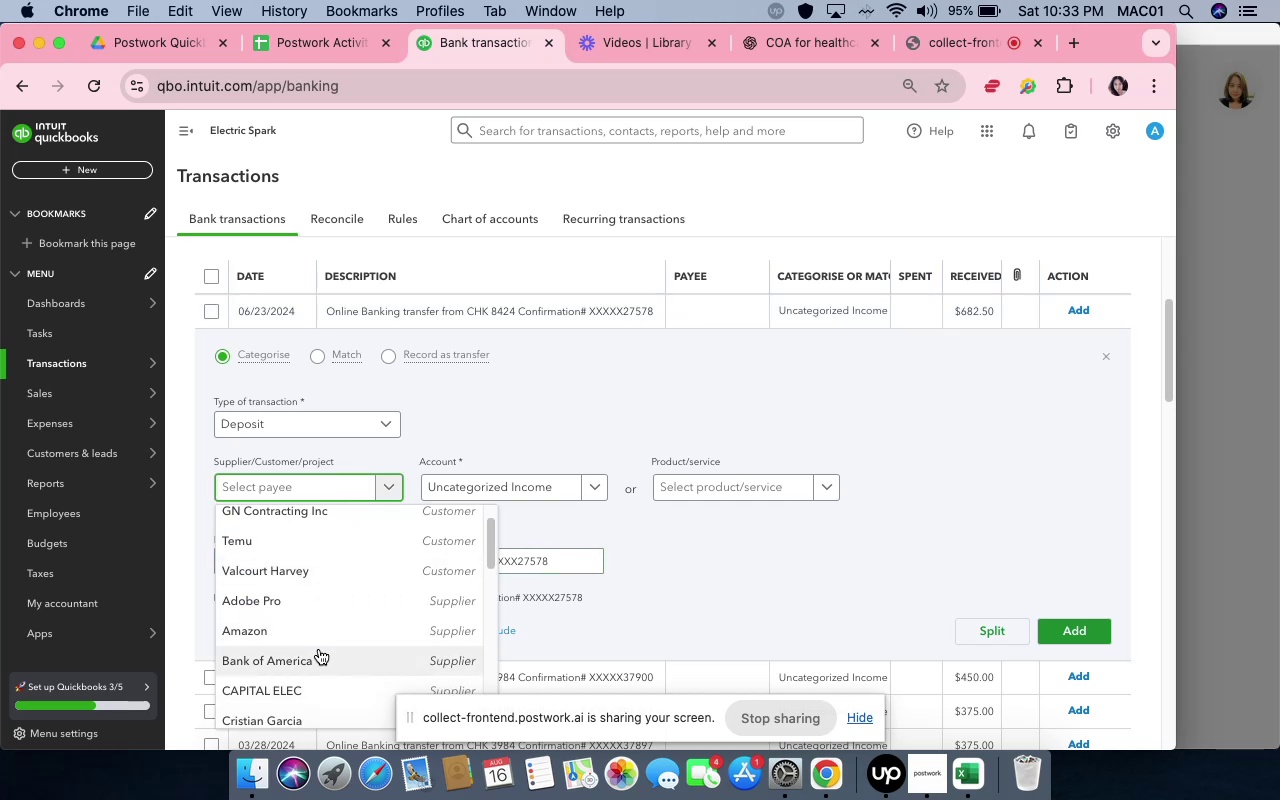 
left_click([319, 650])
 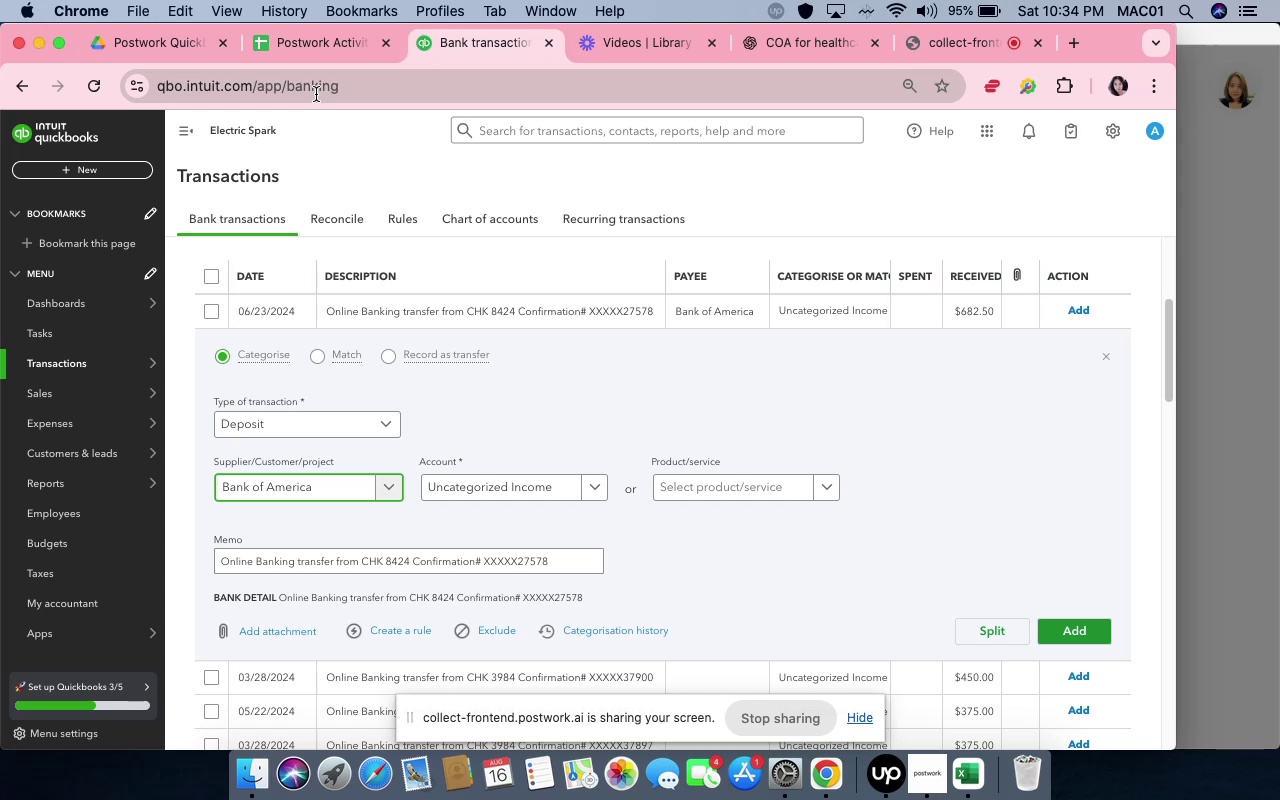 
wait(28.38)
 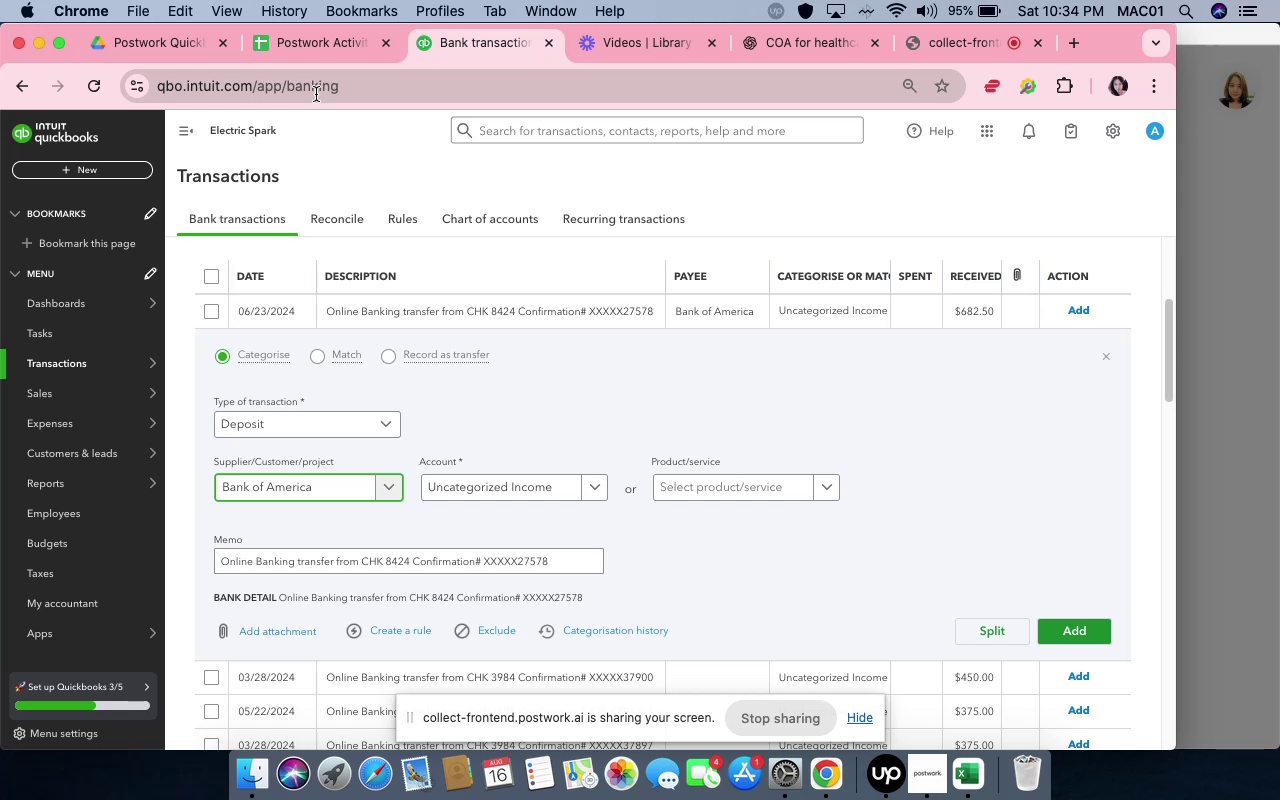 
left_click([482, 493])
 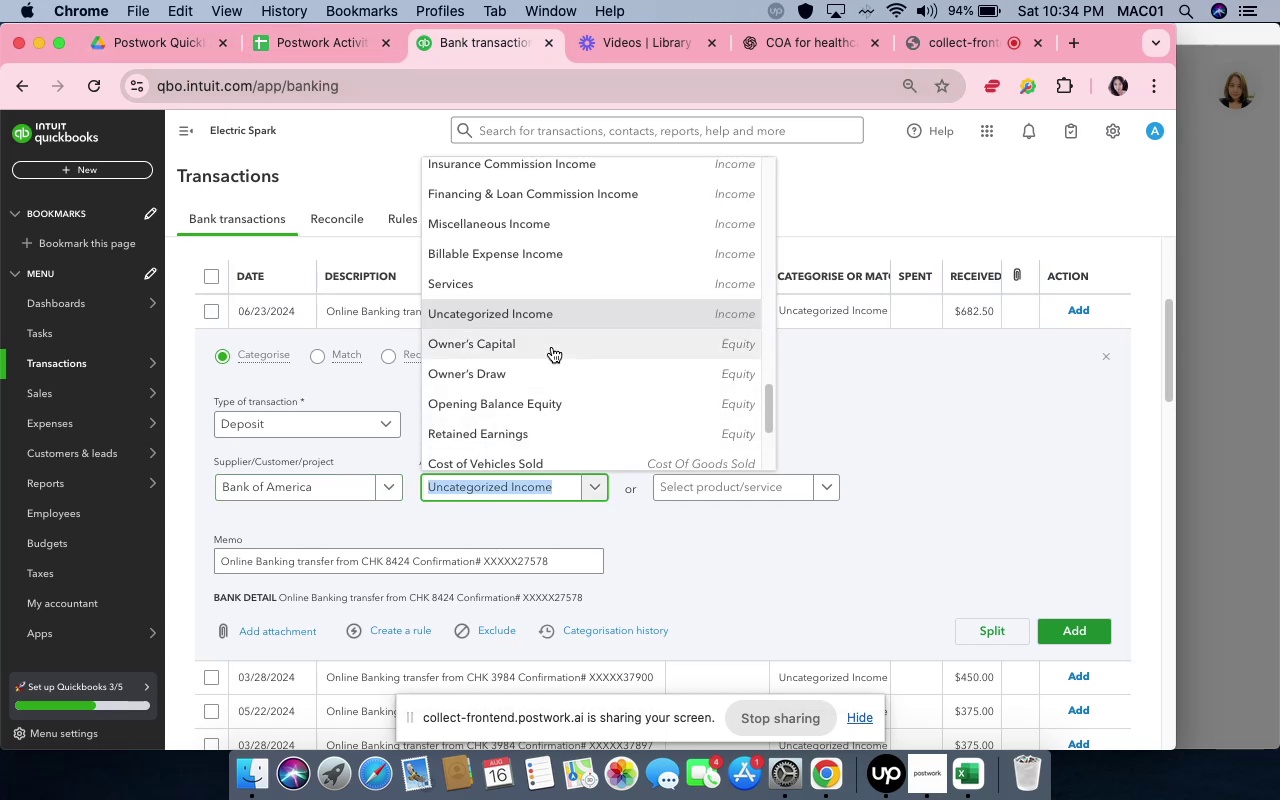 
left_click([552, 347])
 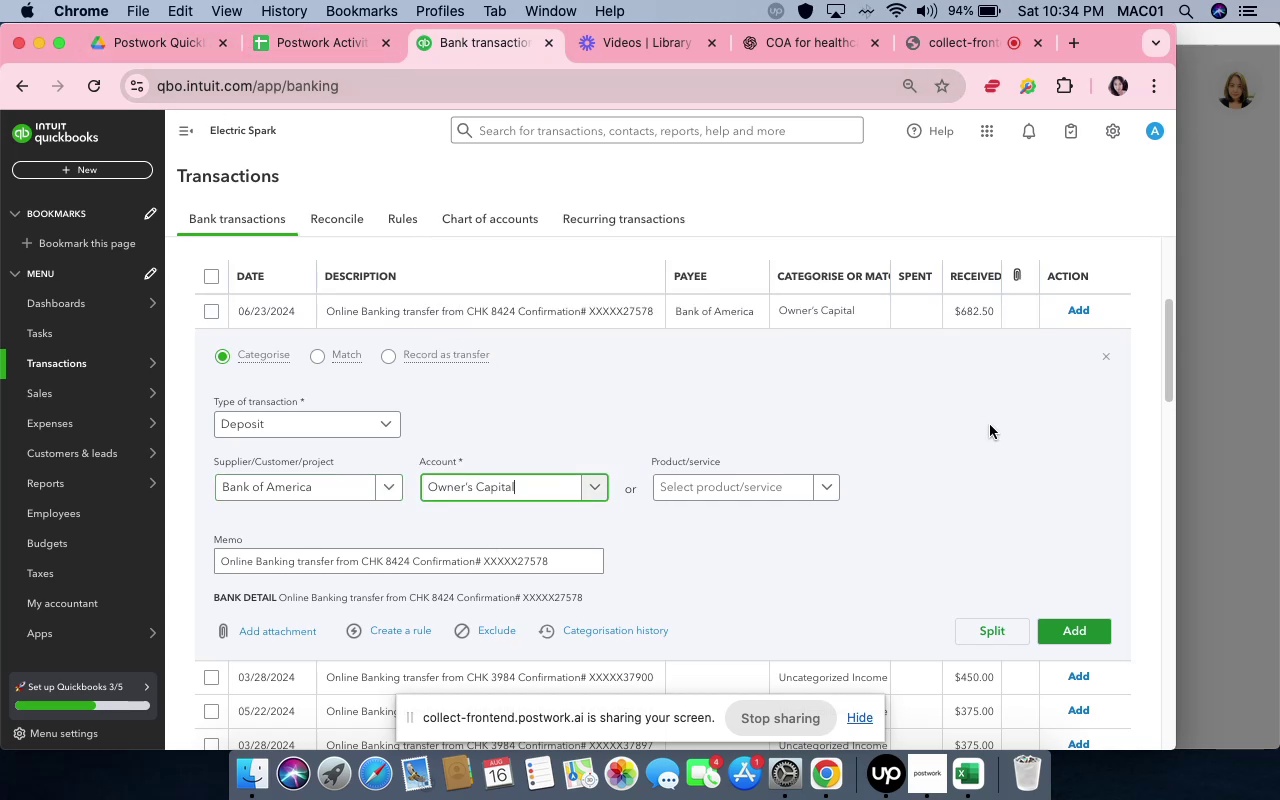 
left_click([990, 425])
 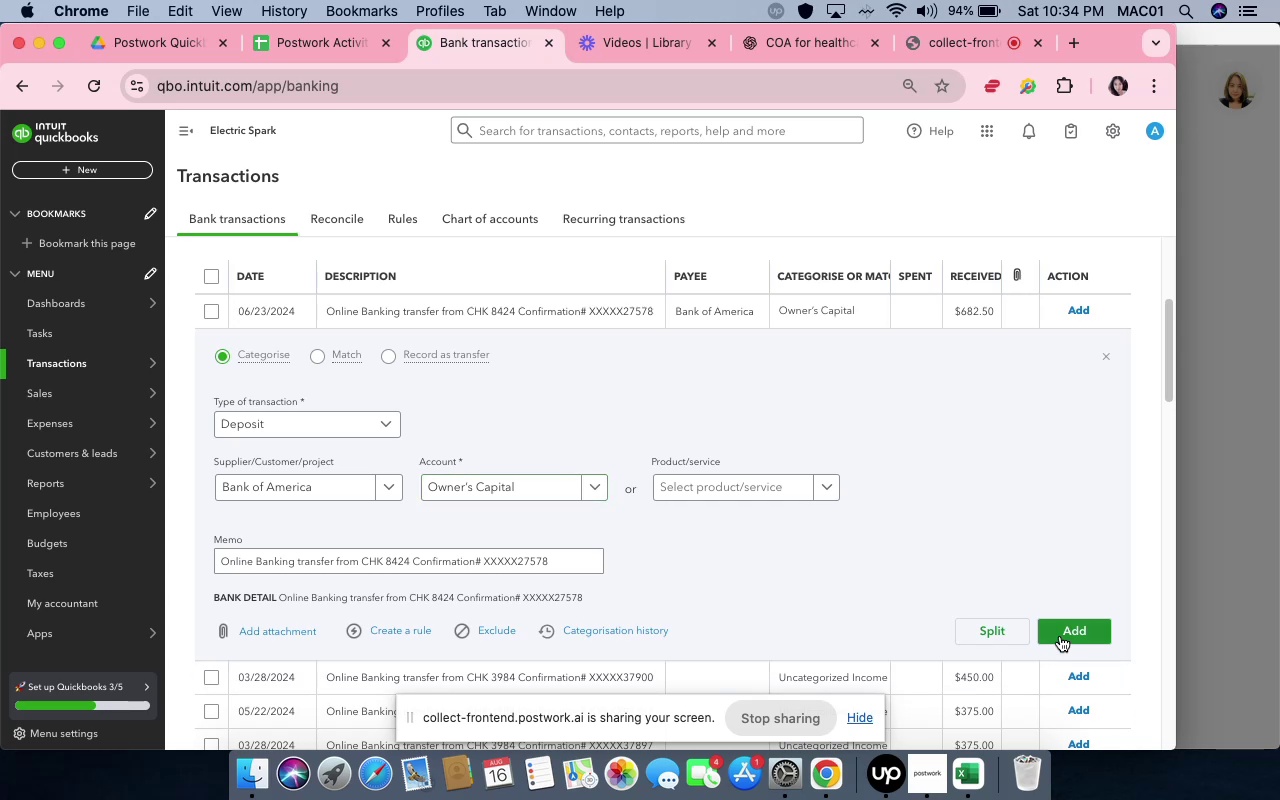 
left_click([1088, 619])
 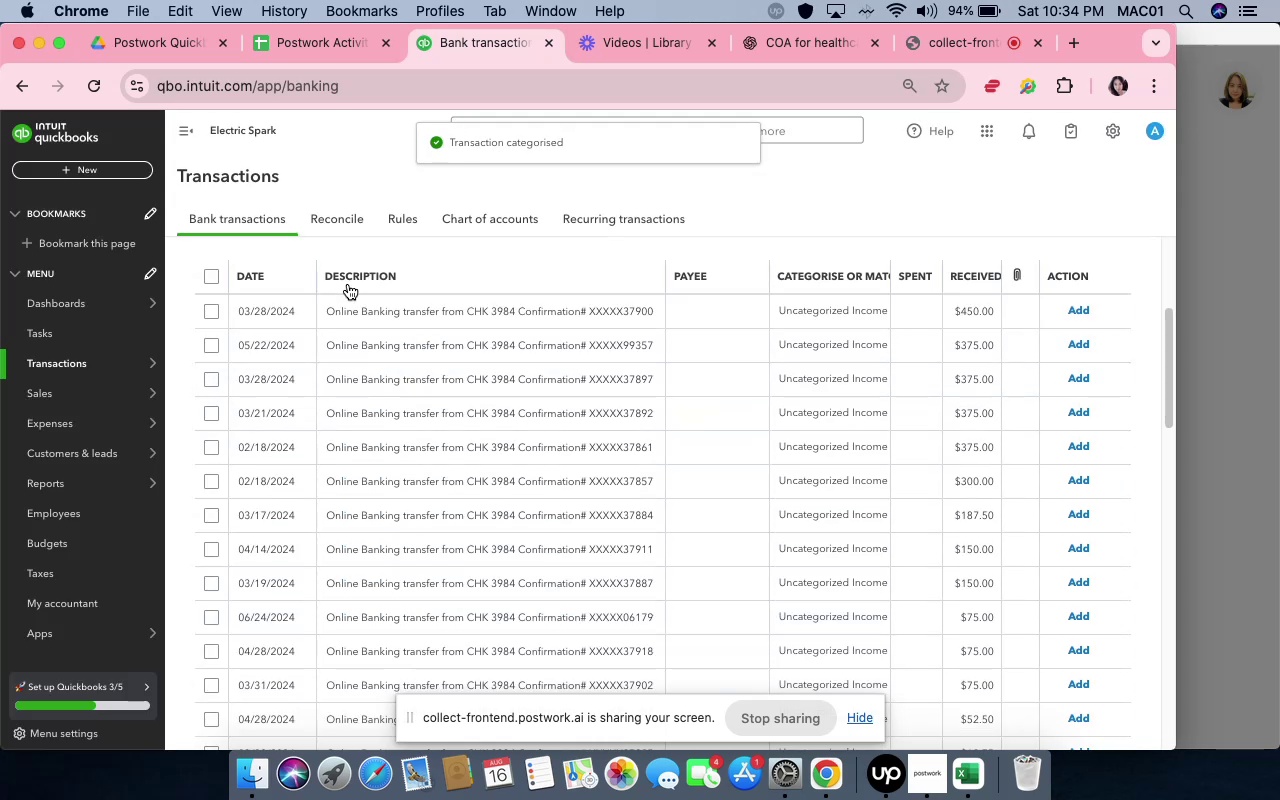 
wait(5.92)
 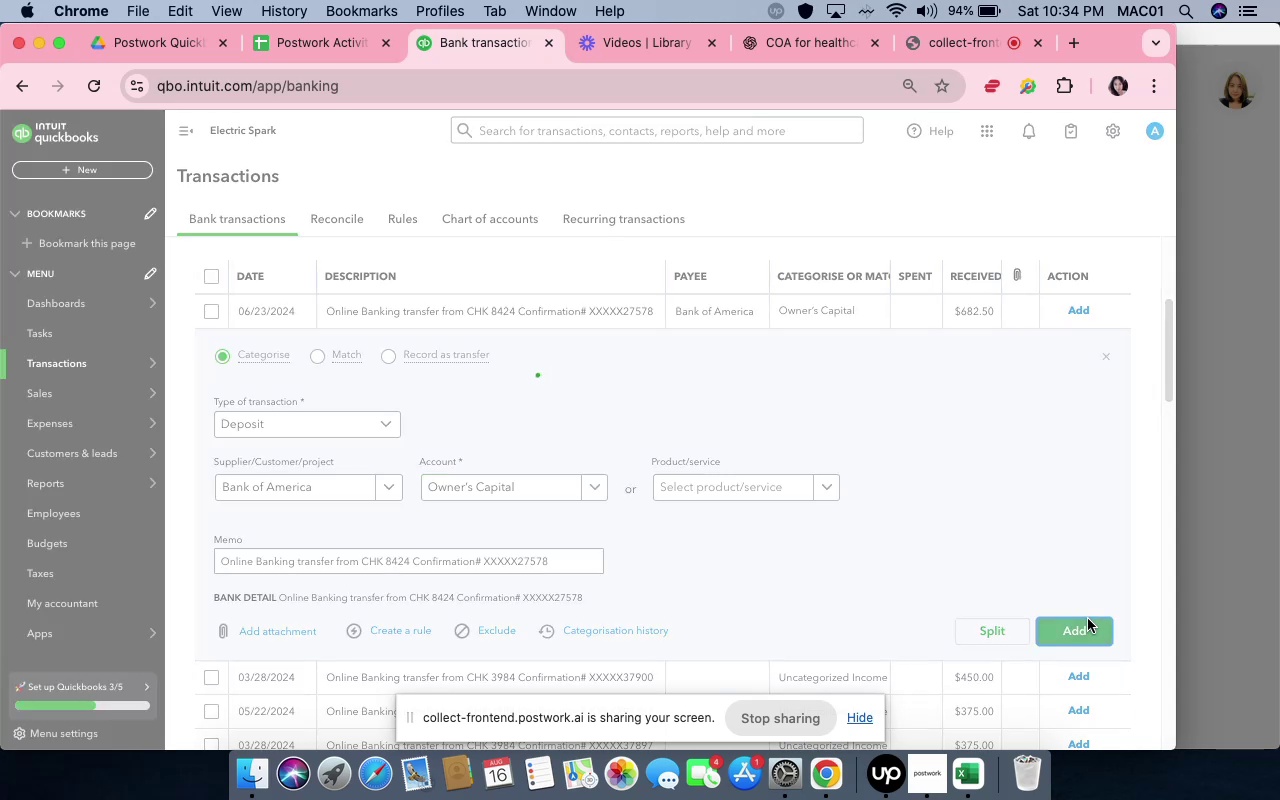 
left_click([520, 304])
 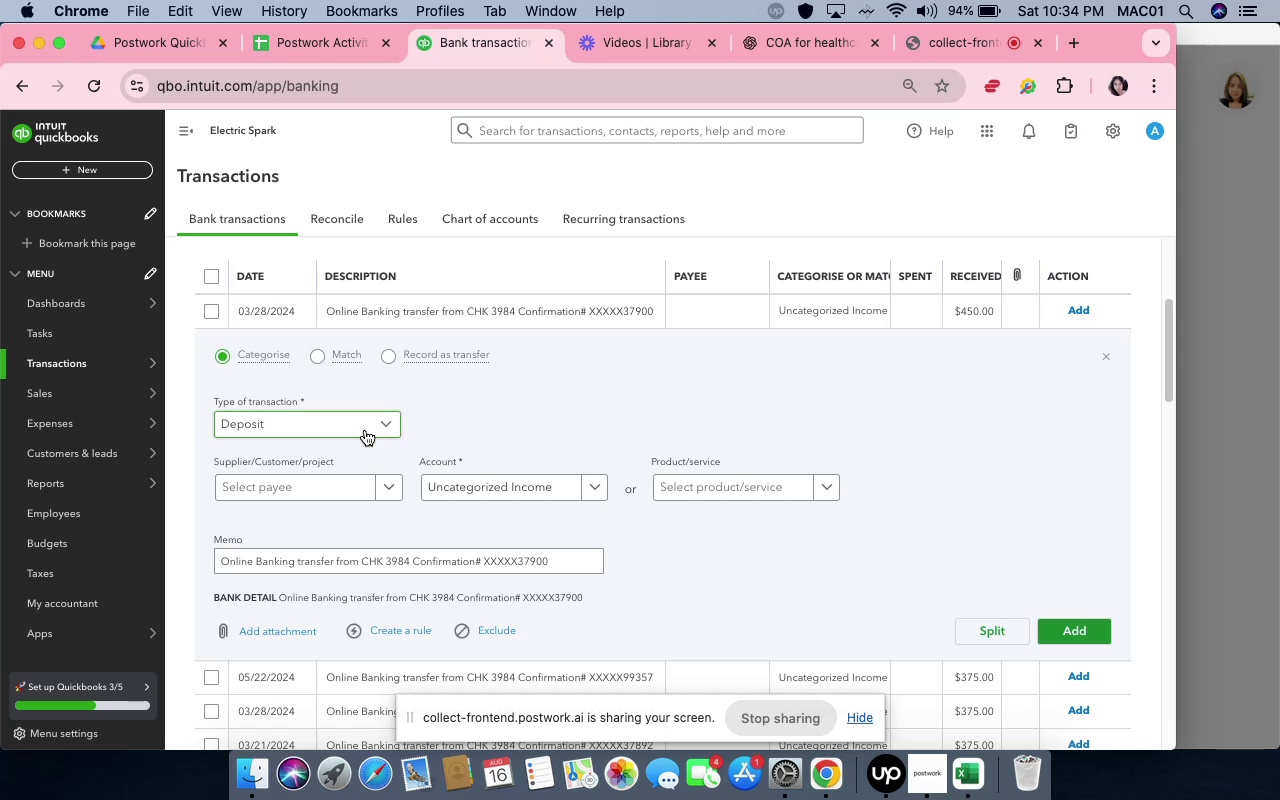 
left_click([386, 489])
 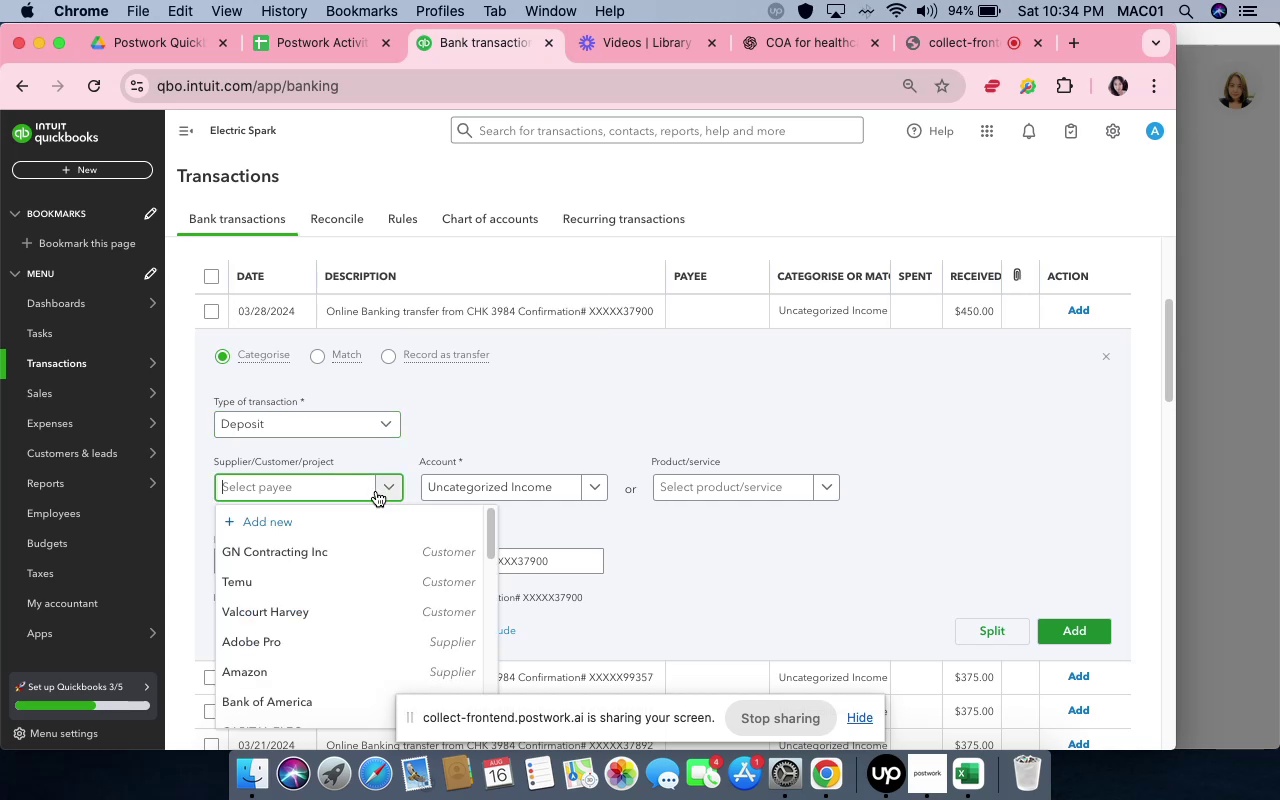 
scroll: coordinate [358, 617], scroll_direction: down, amount: 4.0
 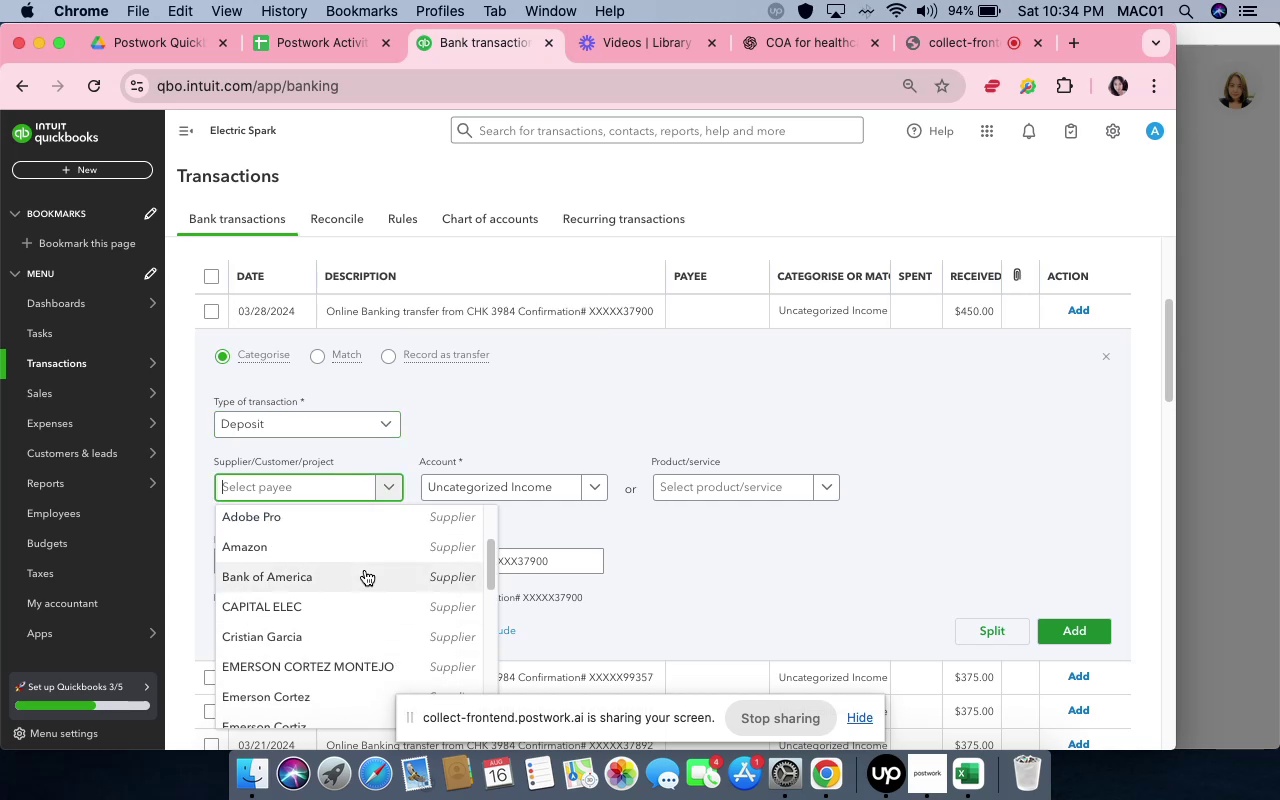 
left_click([365, 570])
 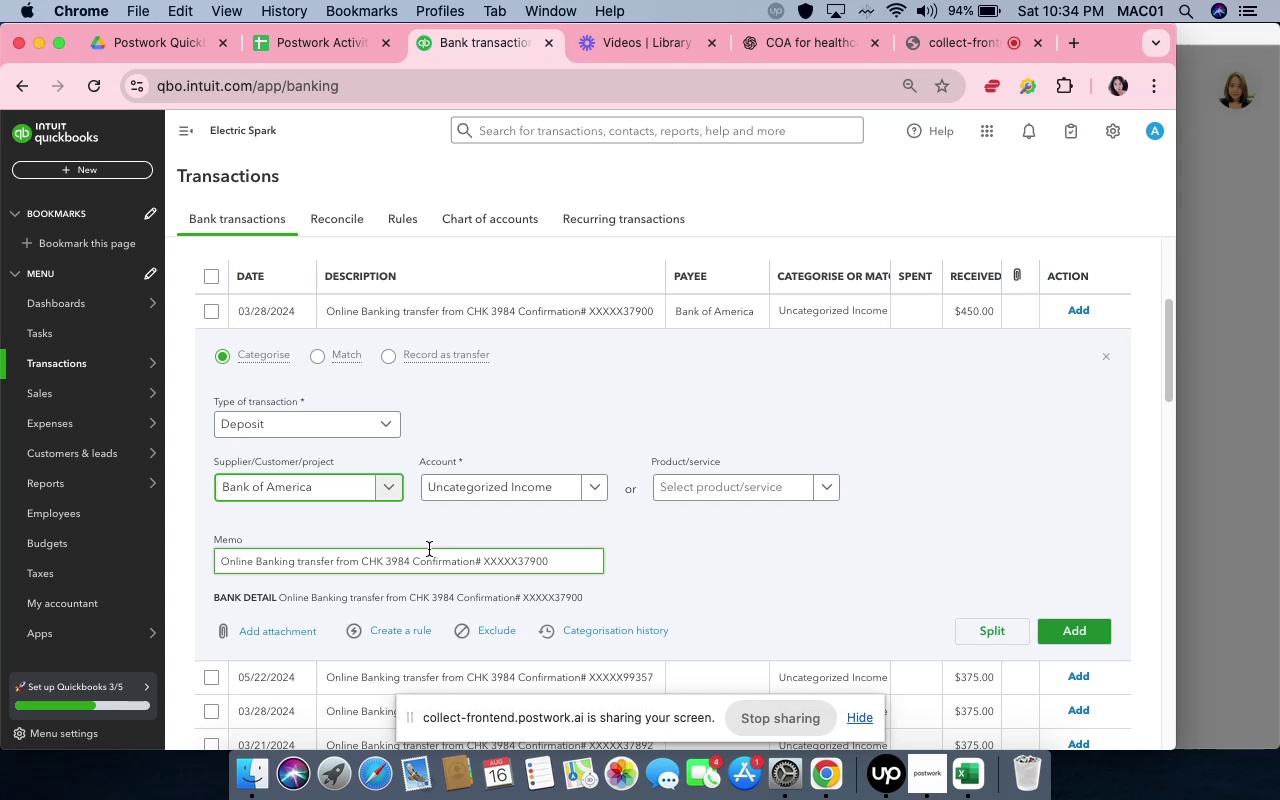 
left_click([512, 483])
 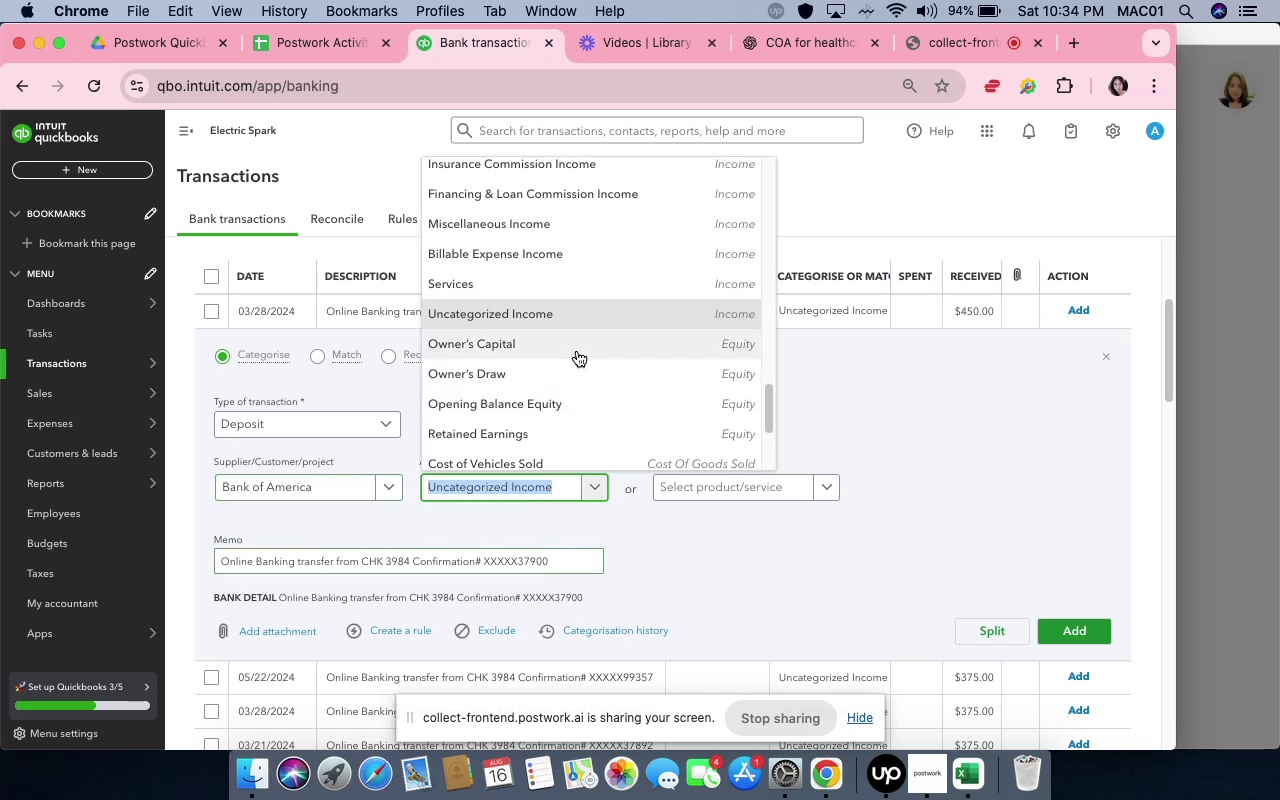 
left_click([577, 351])
 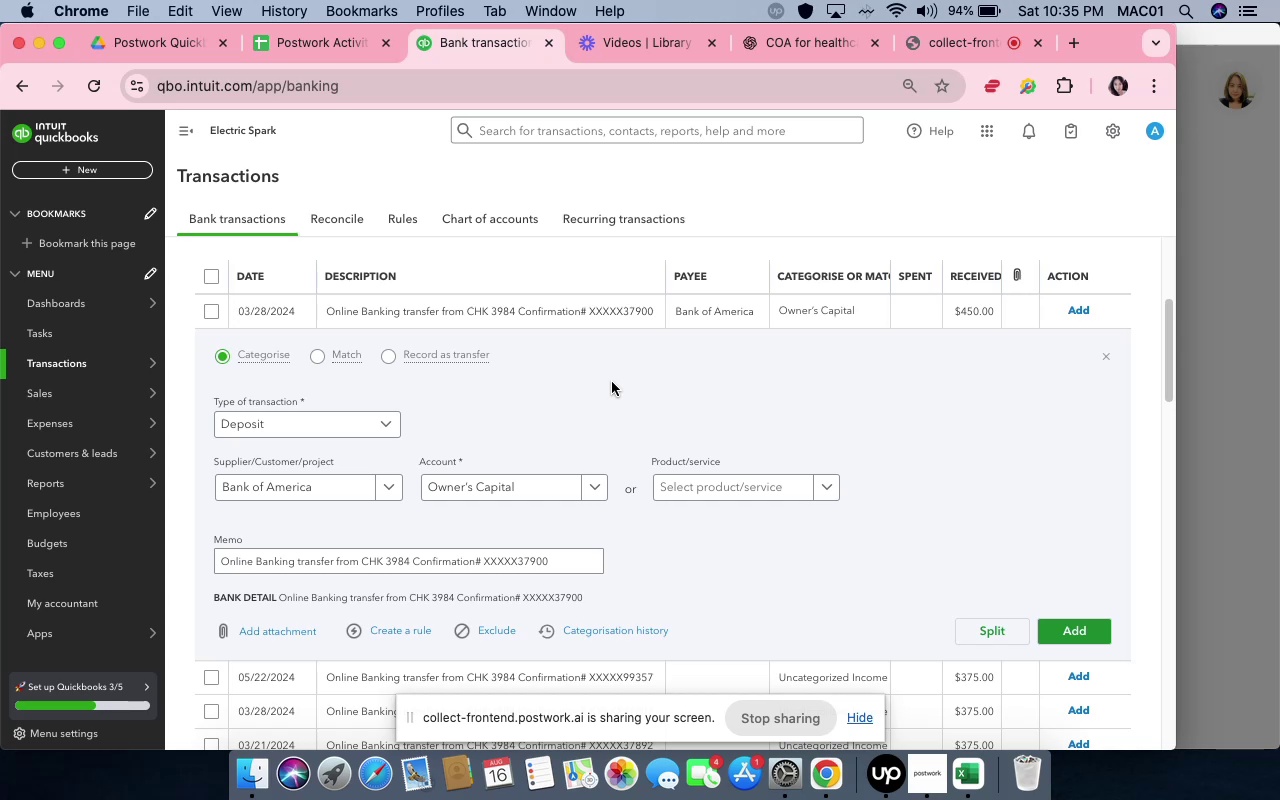 
wait(17.2)
 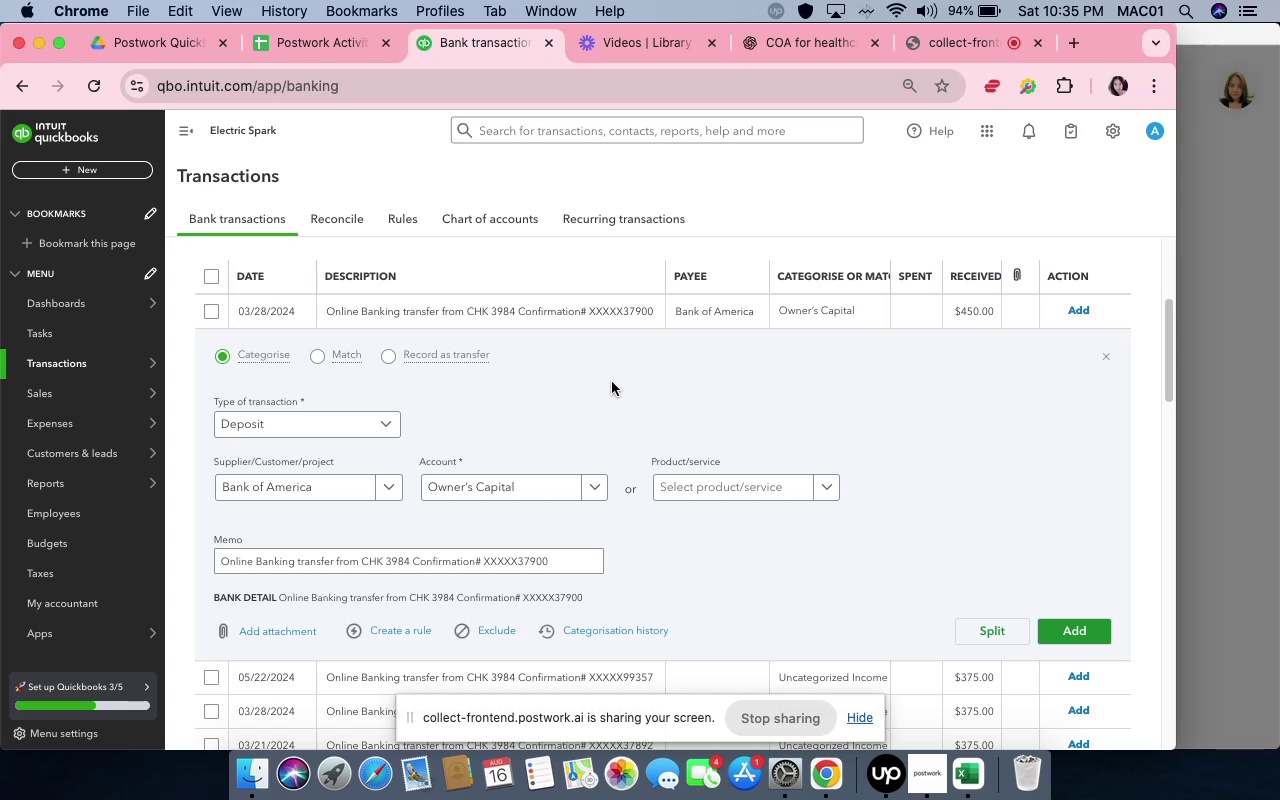 
left_click([1070, 628])
 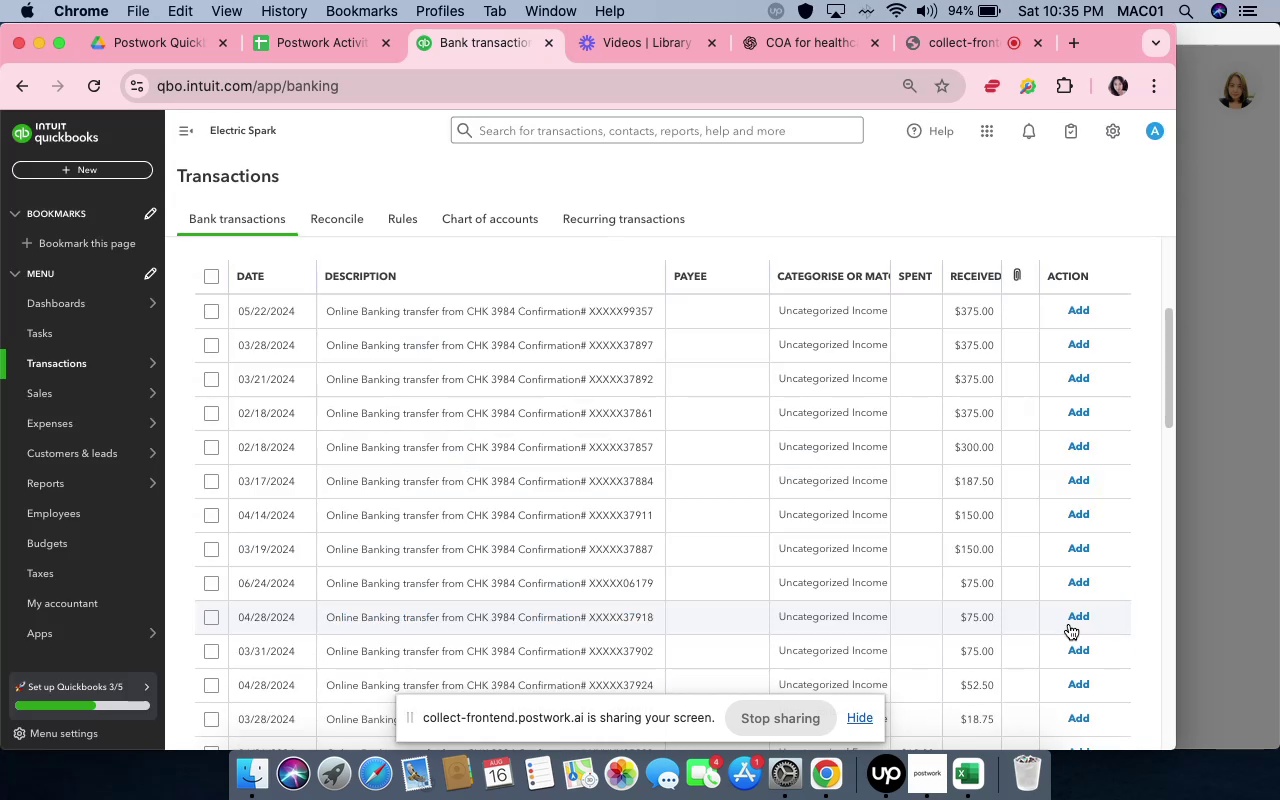 
wait(12.88)
 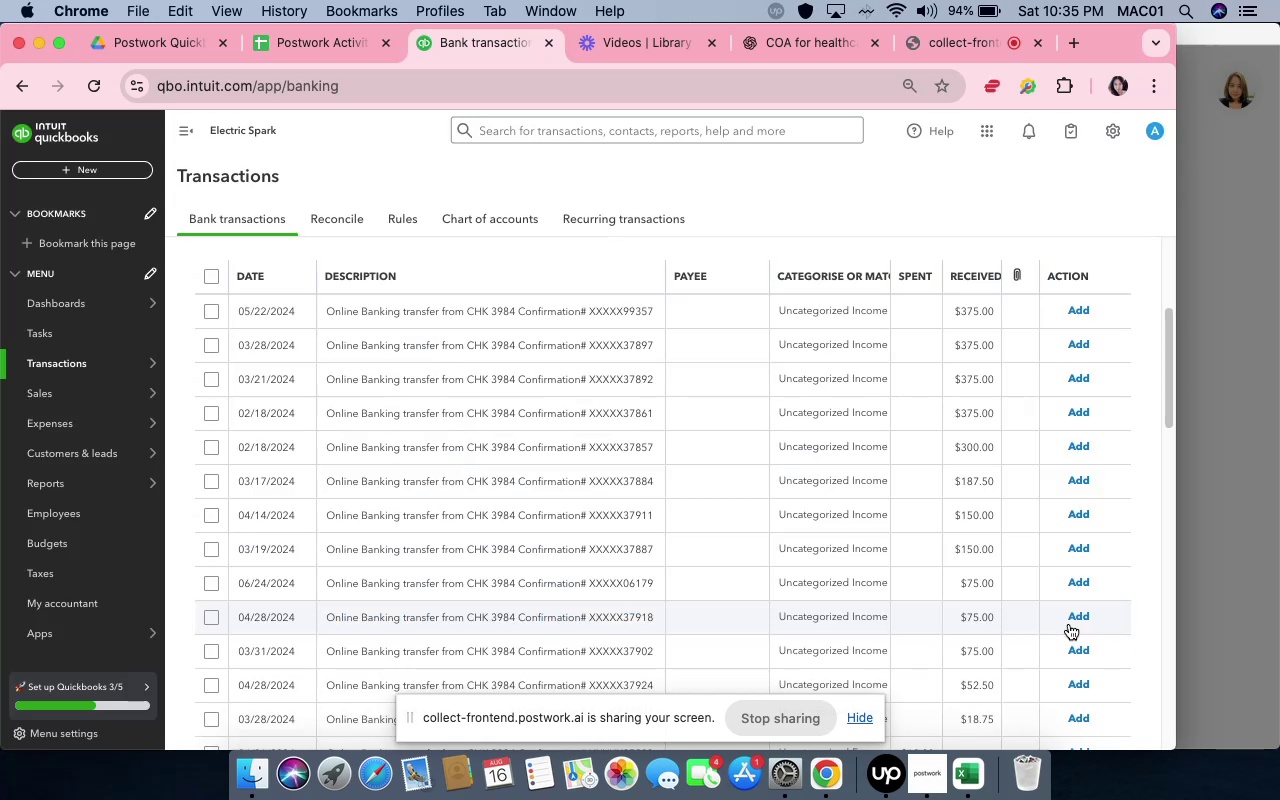 
left_click([688, 327])
 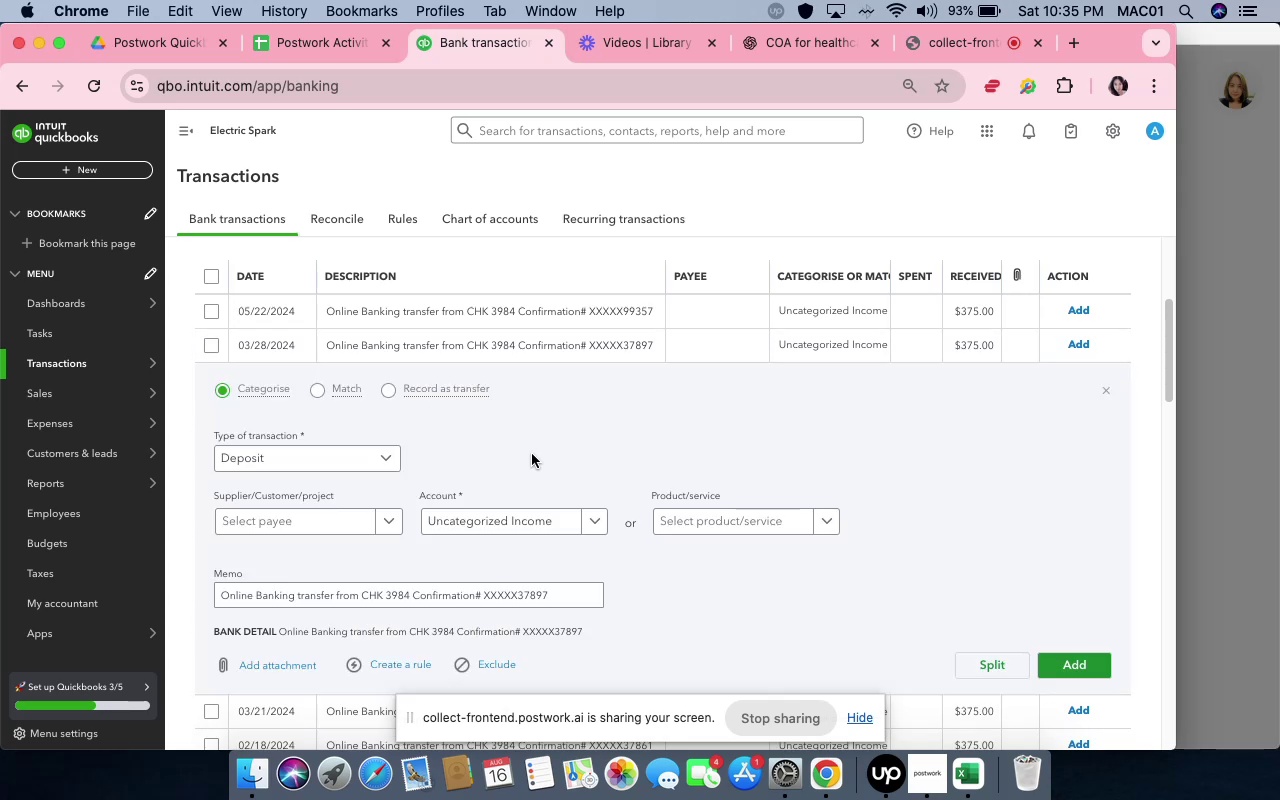 
left_click([394, 528])
 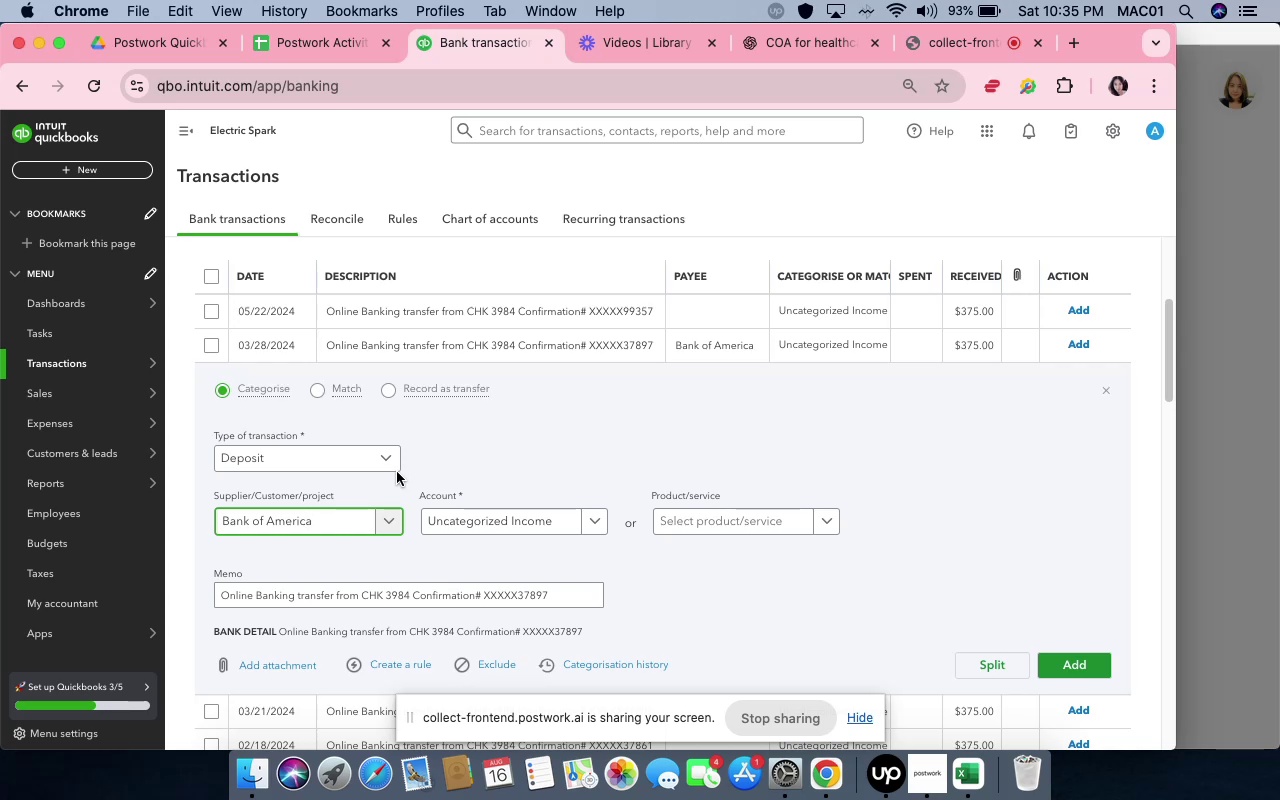 
wait(34.9)
 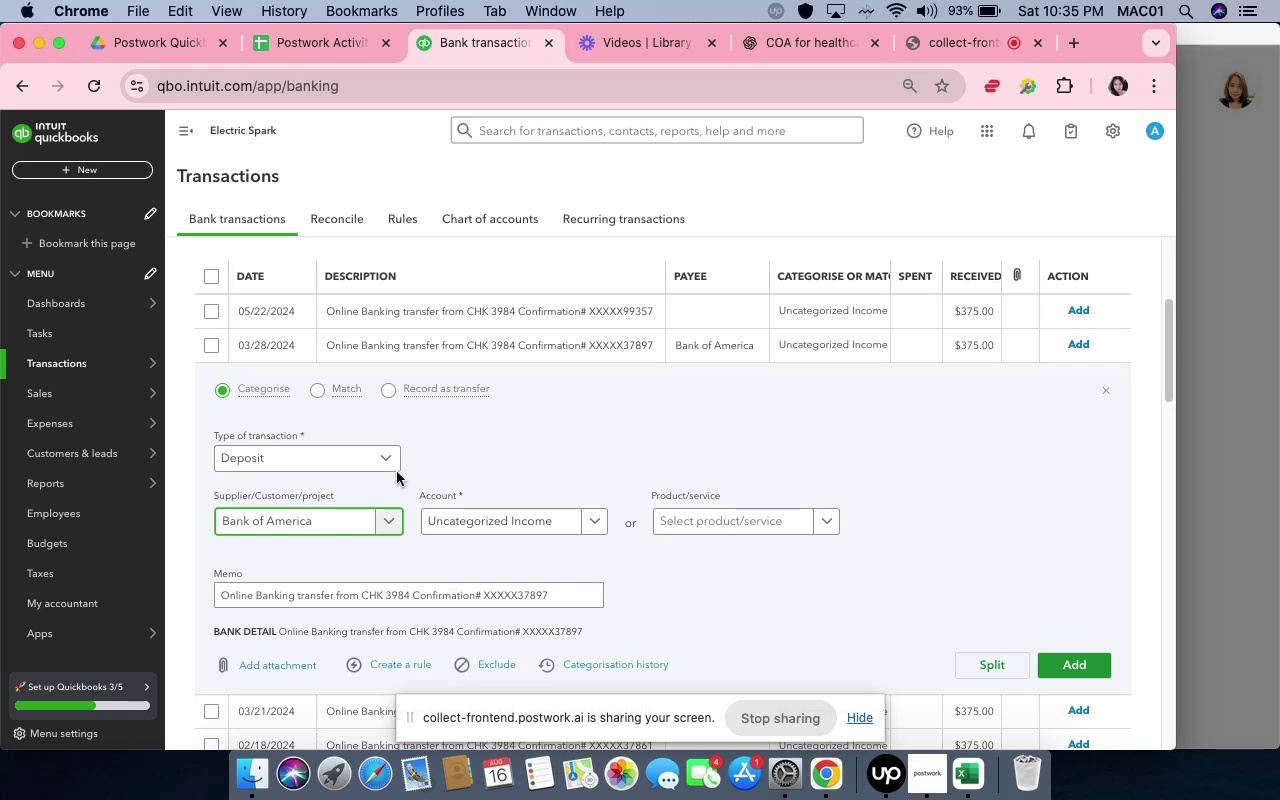 
left_click([544, 519])
 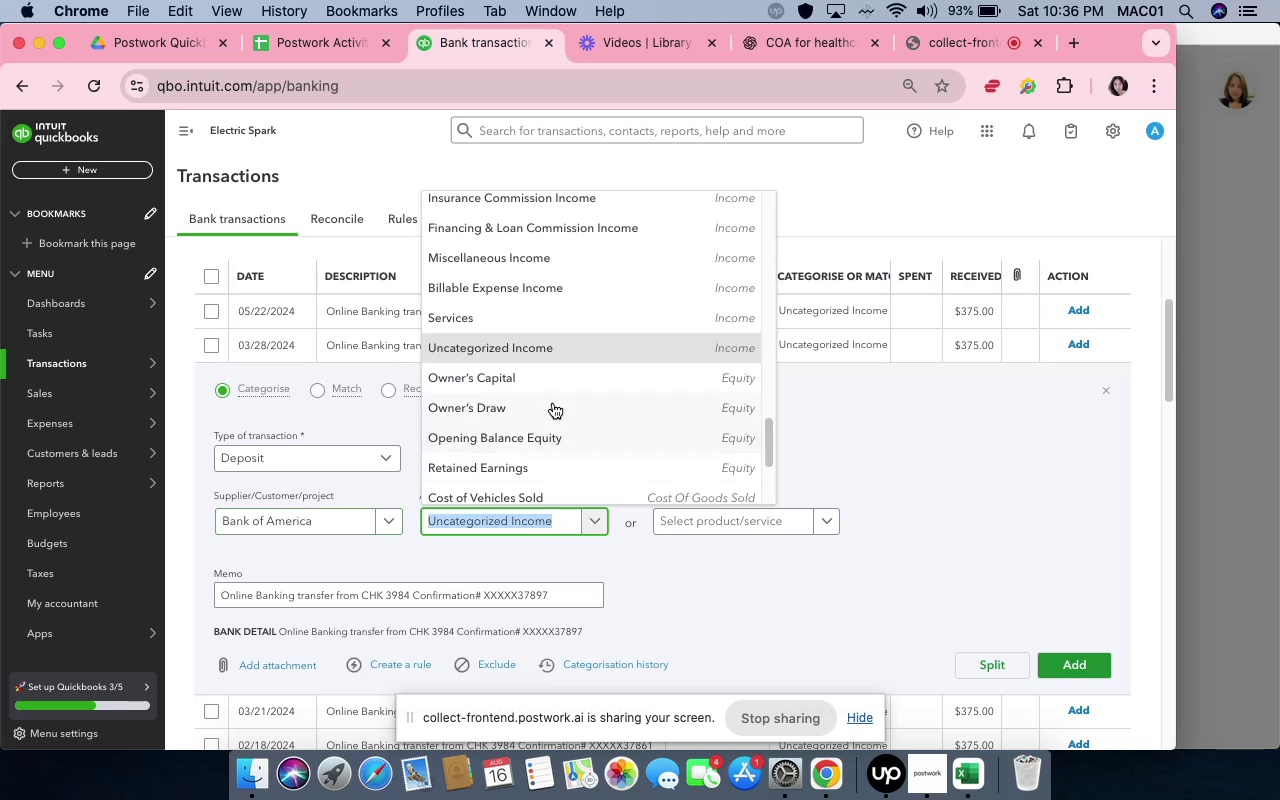 
left_click([552, 378])
 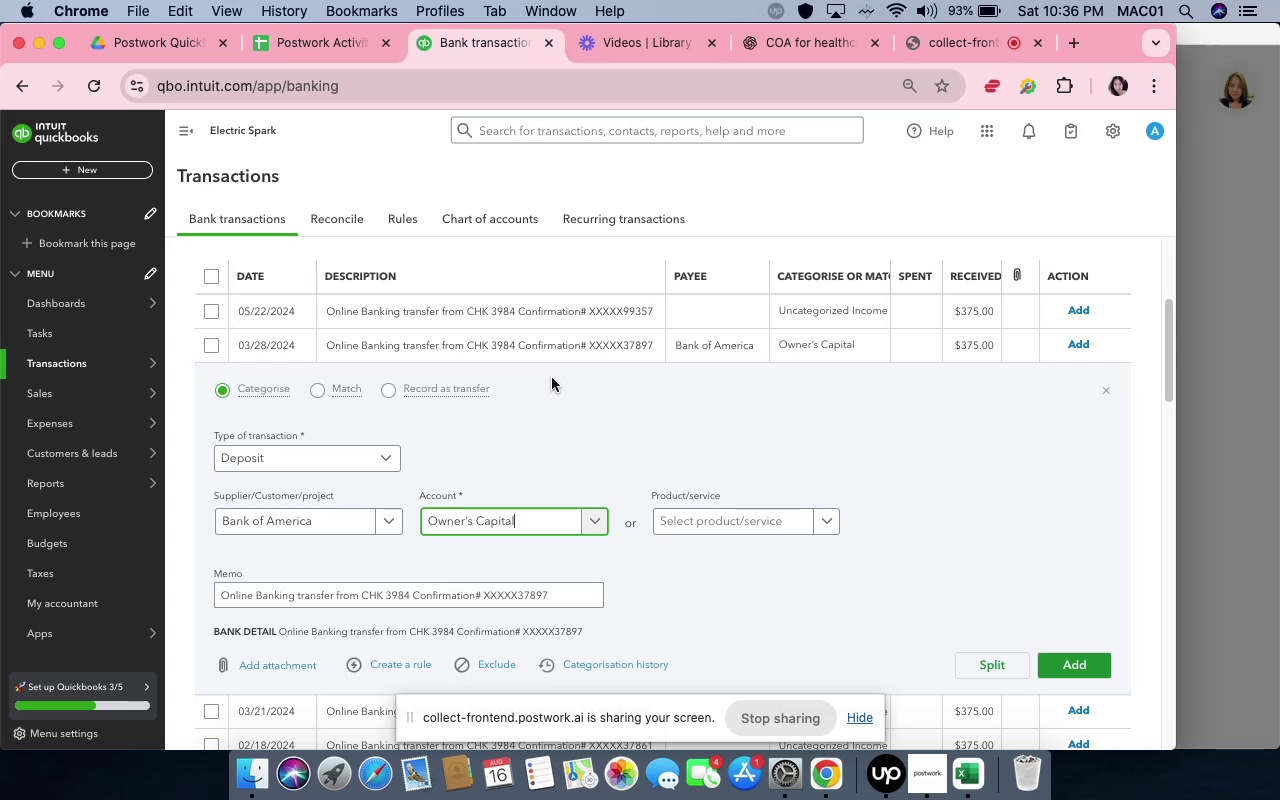 
wait(16.87)
 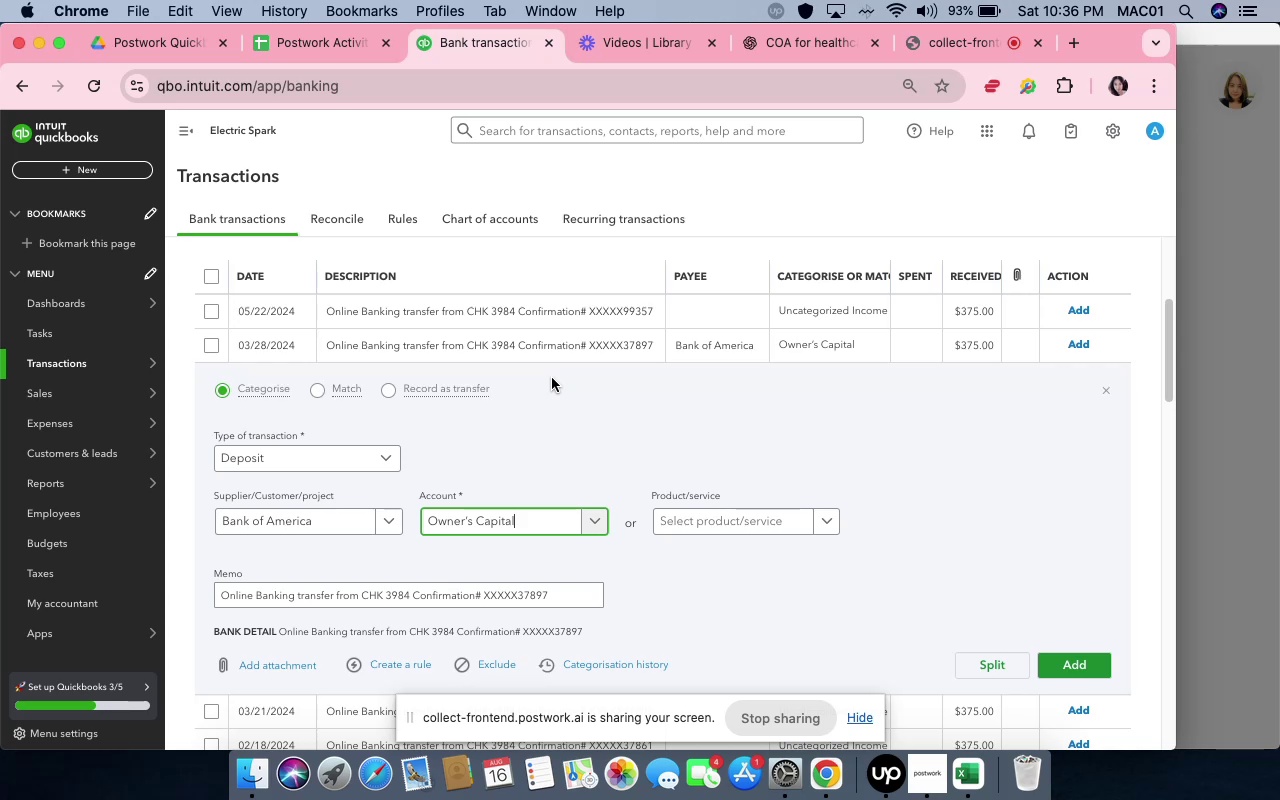 
left_click([1065, 662])
 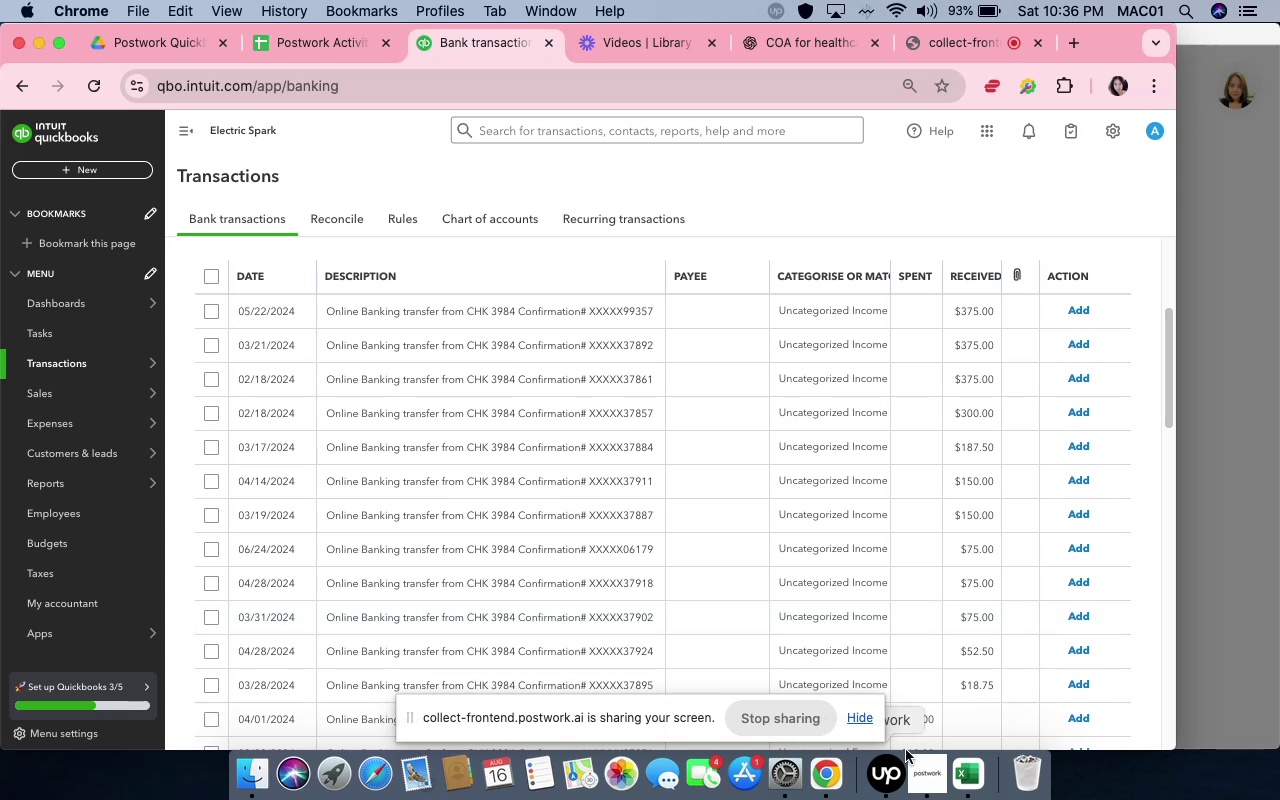 
wait(29.51)
 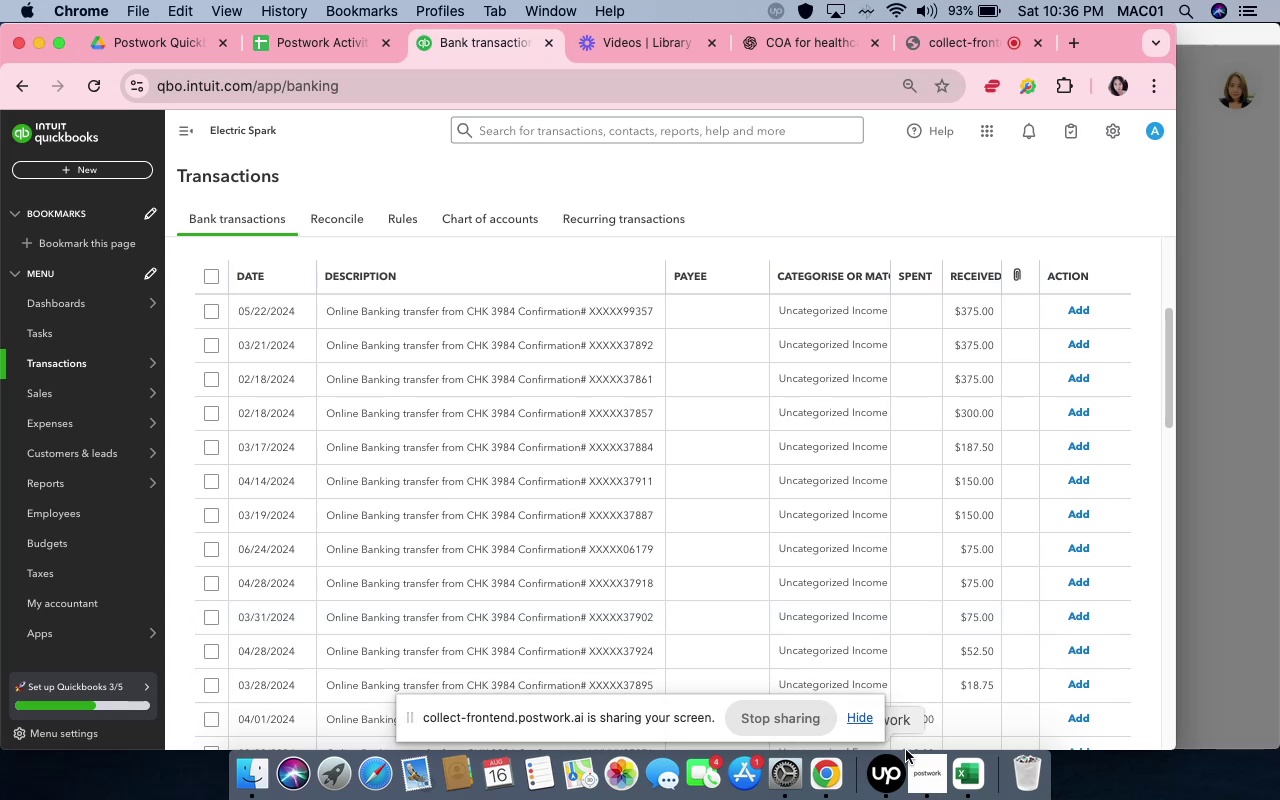 
left_click([780, 262])
 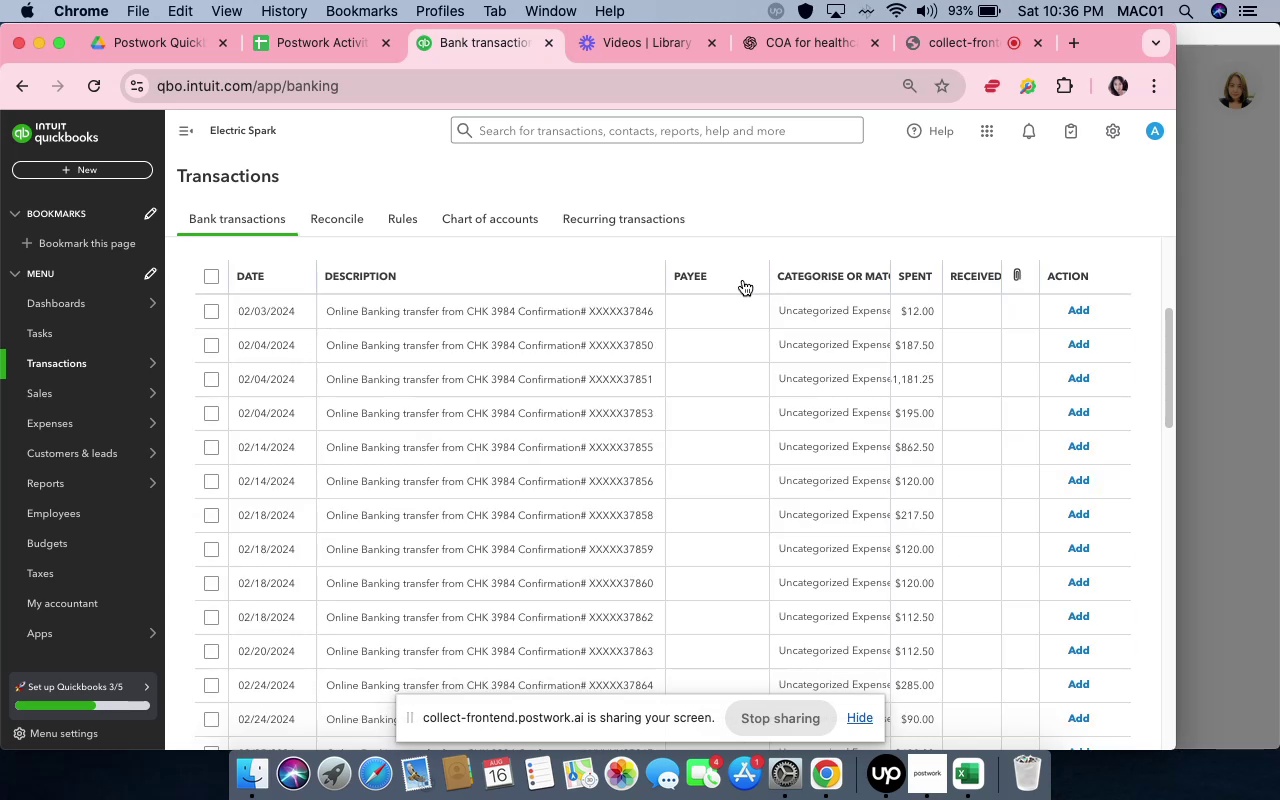 
left_click([732, 316])
 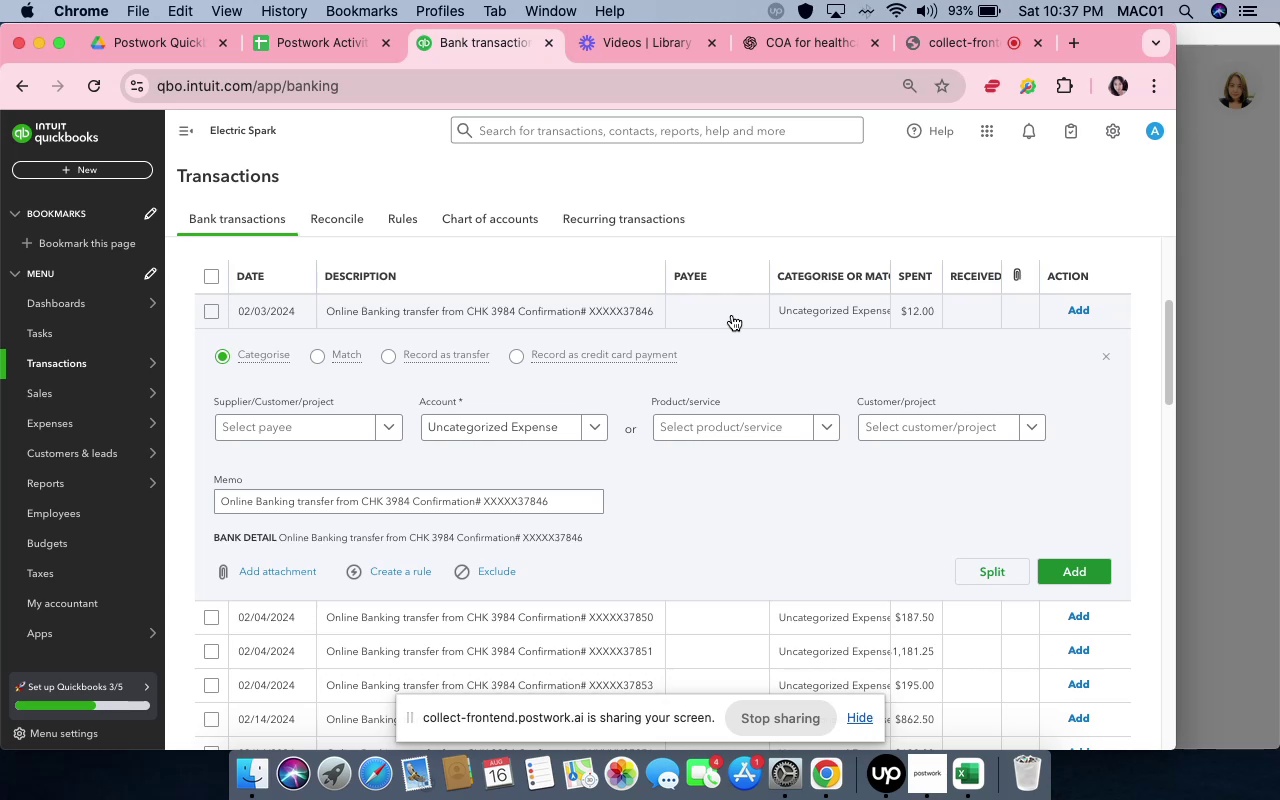 
wait(15.06)
 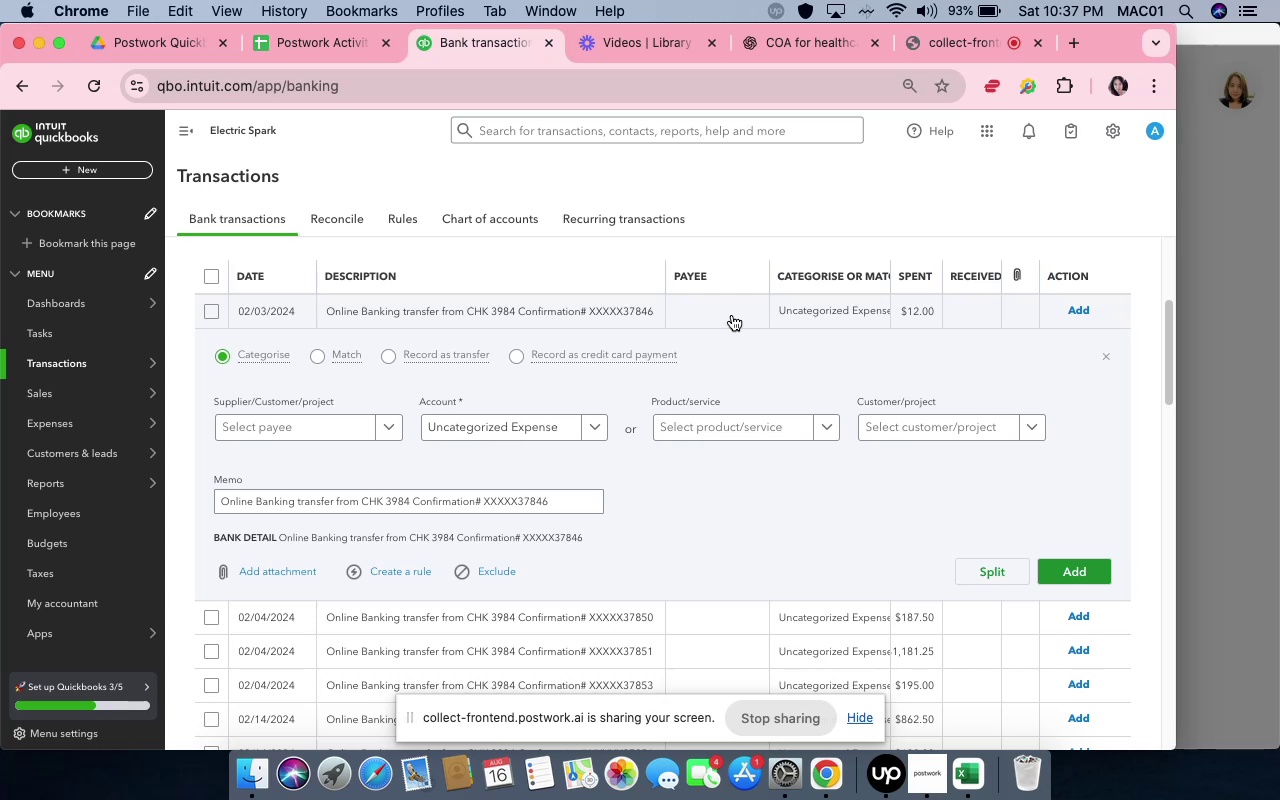 
left_click([395, 422])
 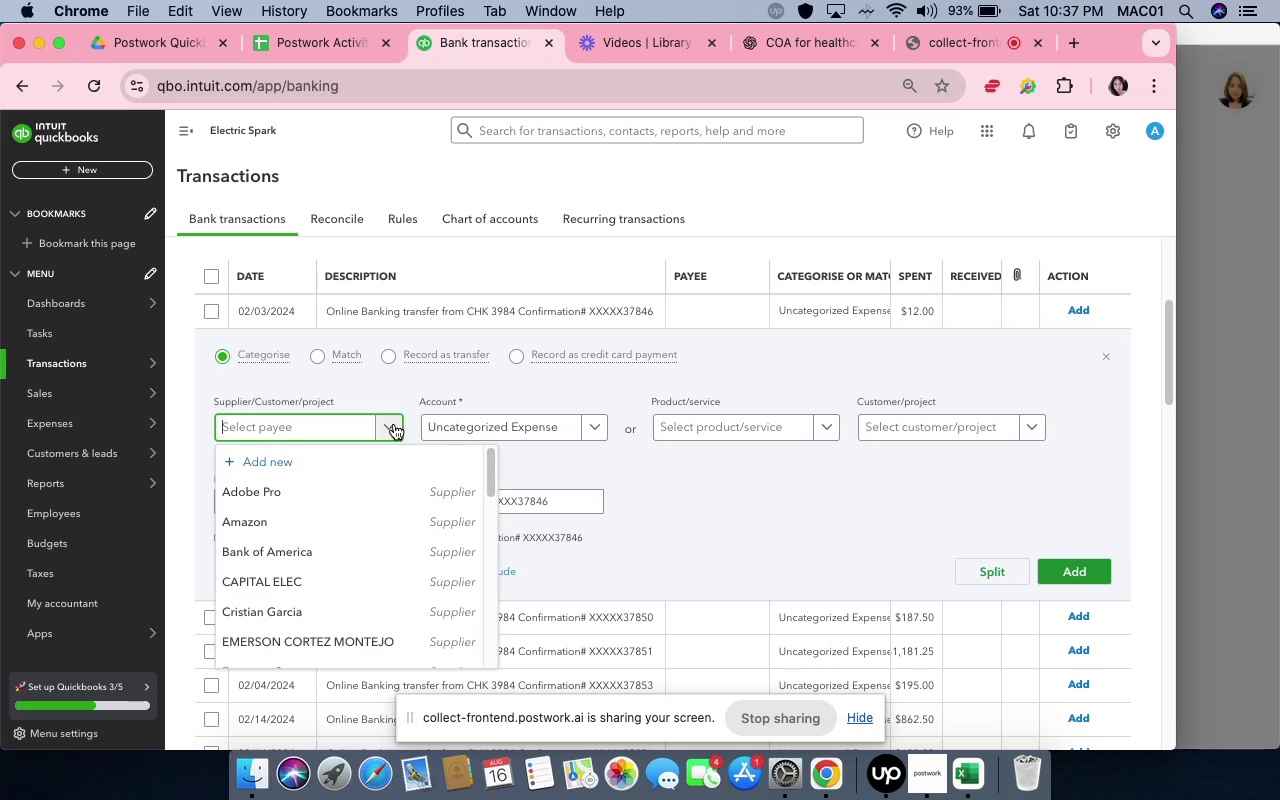 
wait(5.96)
 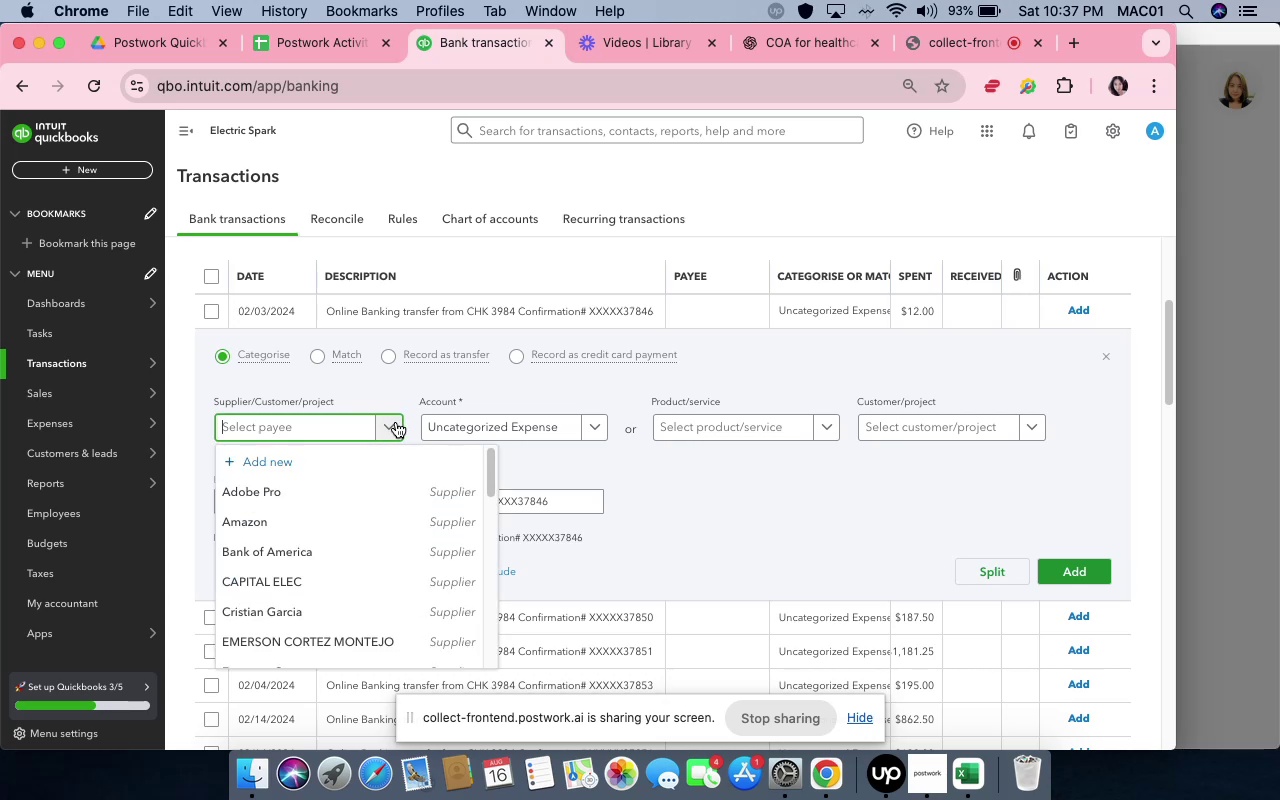 
left_click([372, 556])
 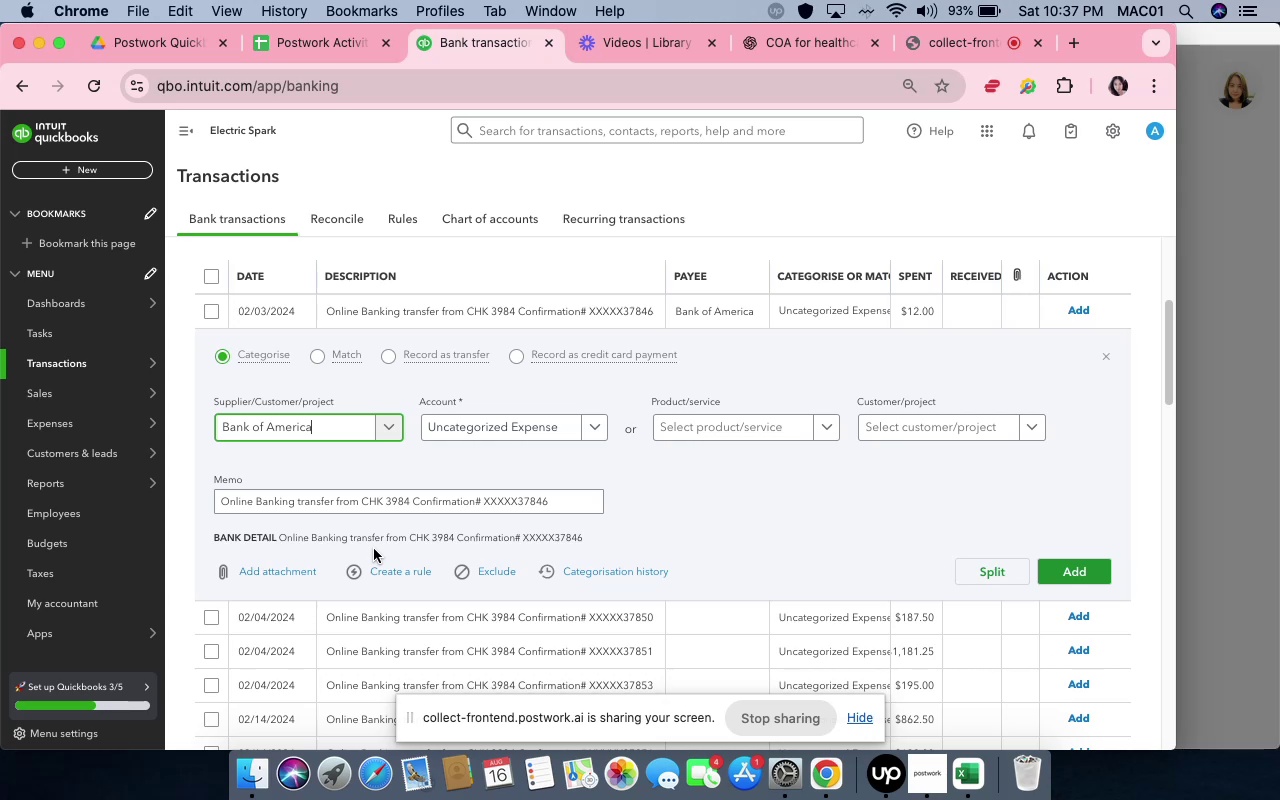 
wait(6.37)
 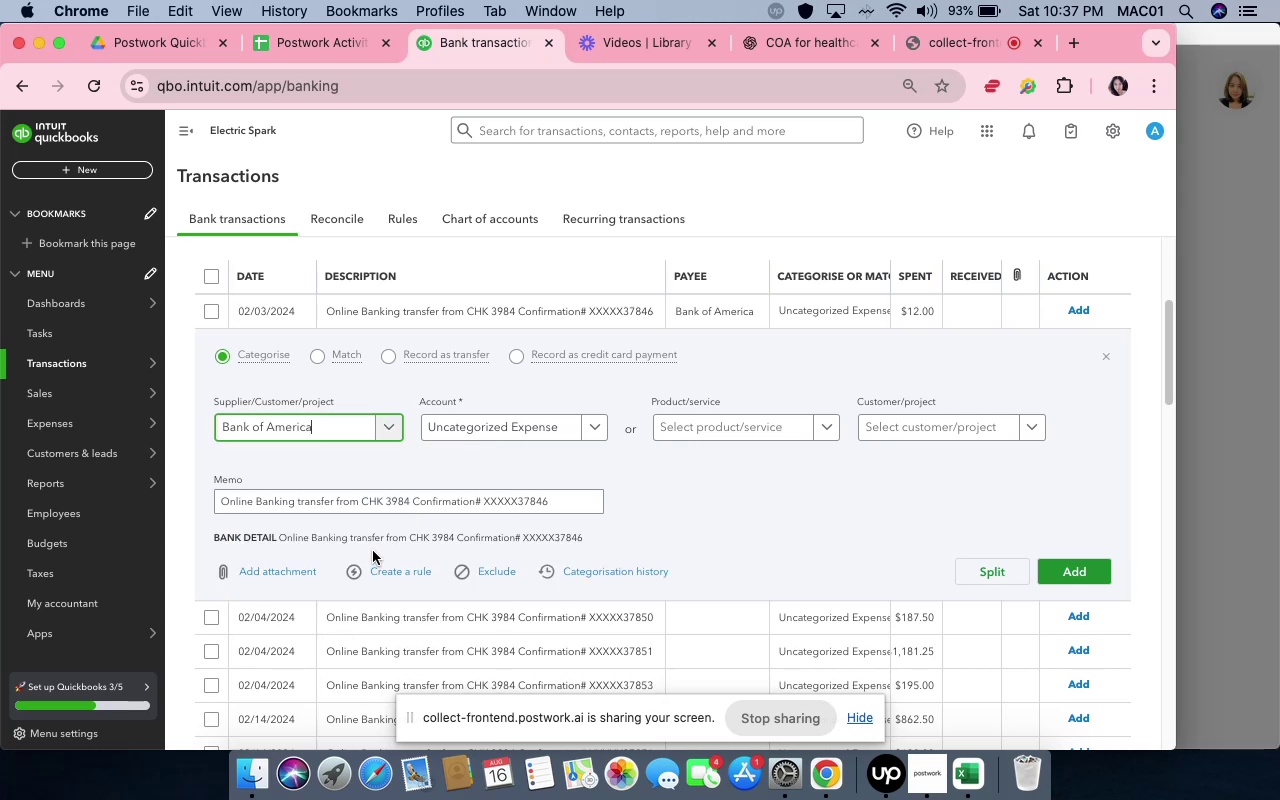 
left_click([524, 433])
 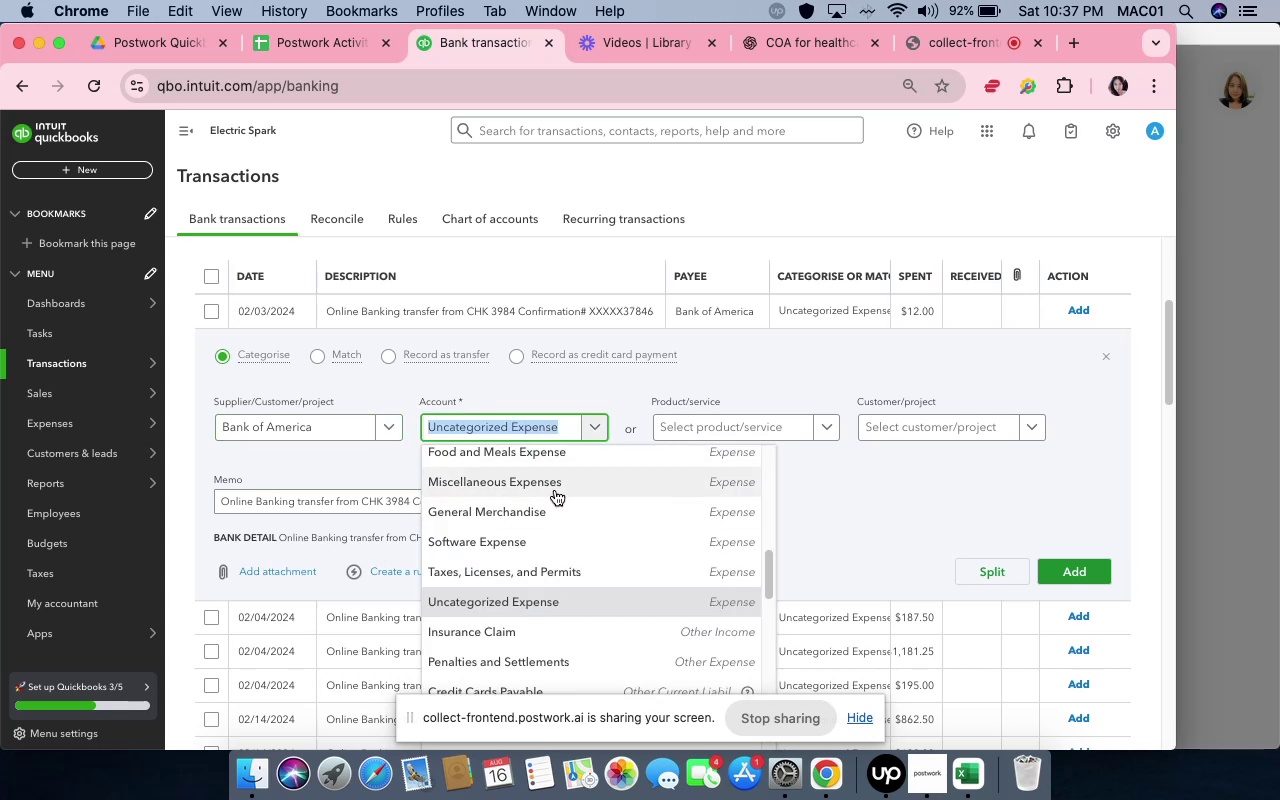 
wait(8.58)
 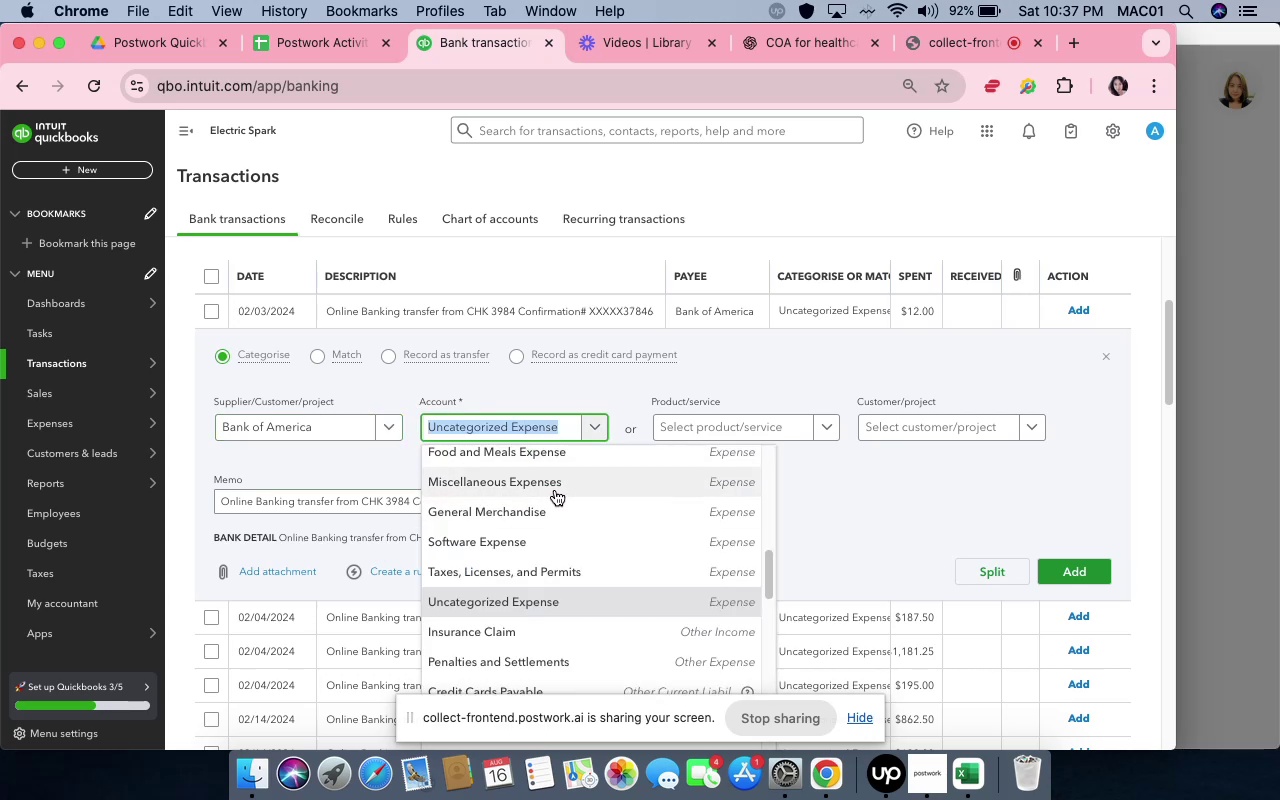 
scroll: coordinate [543, 587], scroll_direction: down, amount: 4.0
 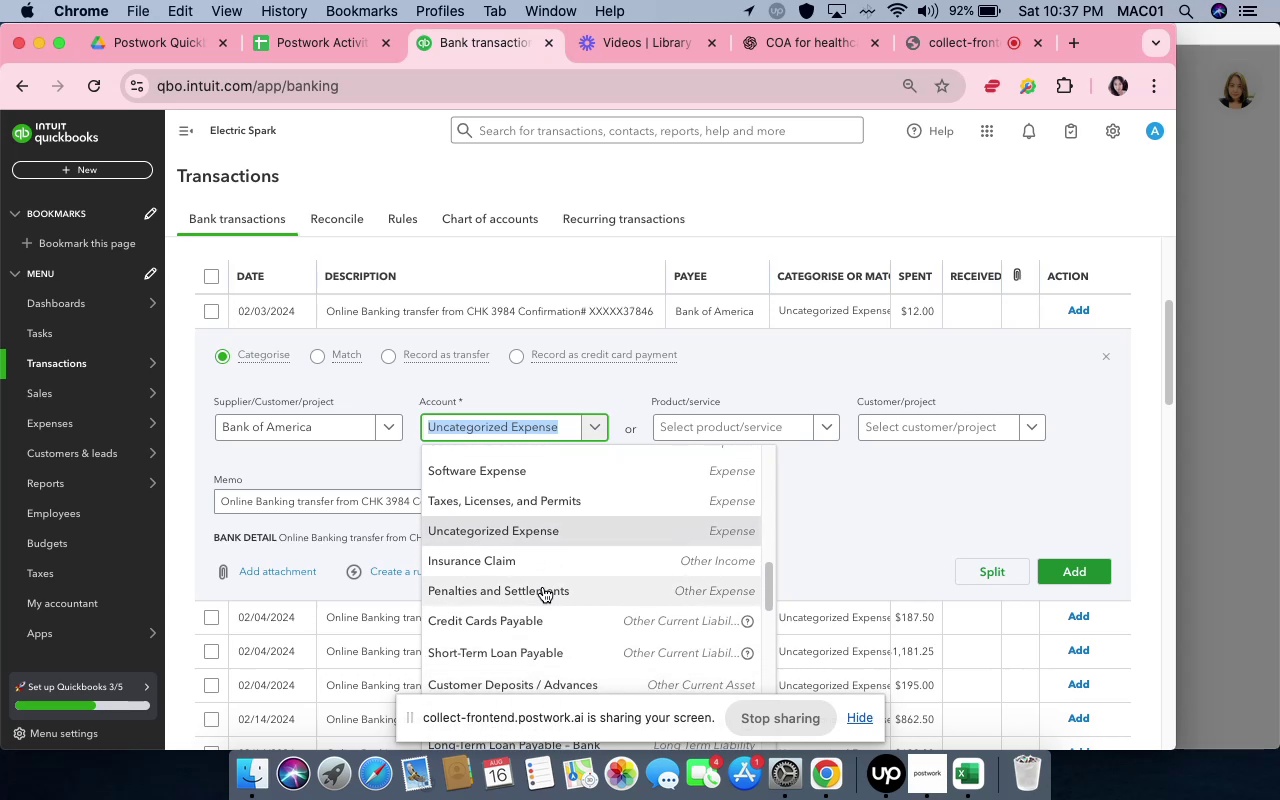 
scroll: coordinate [543, 587], scroll_direction: up, amount: 3.0
 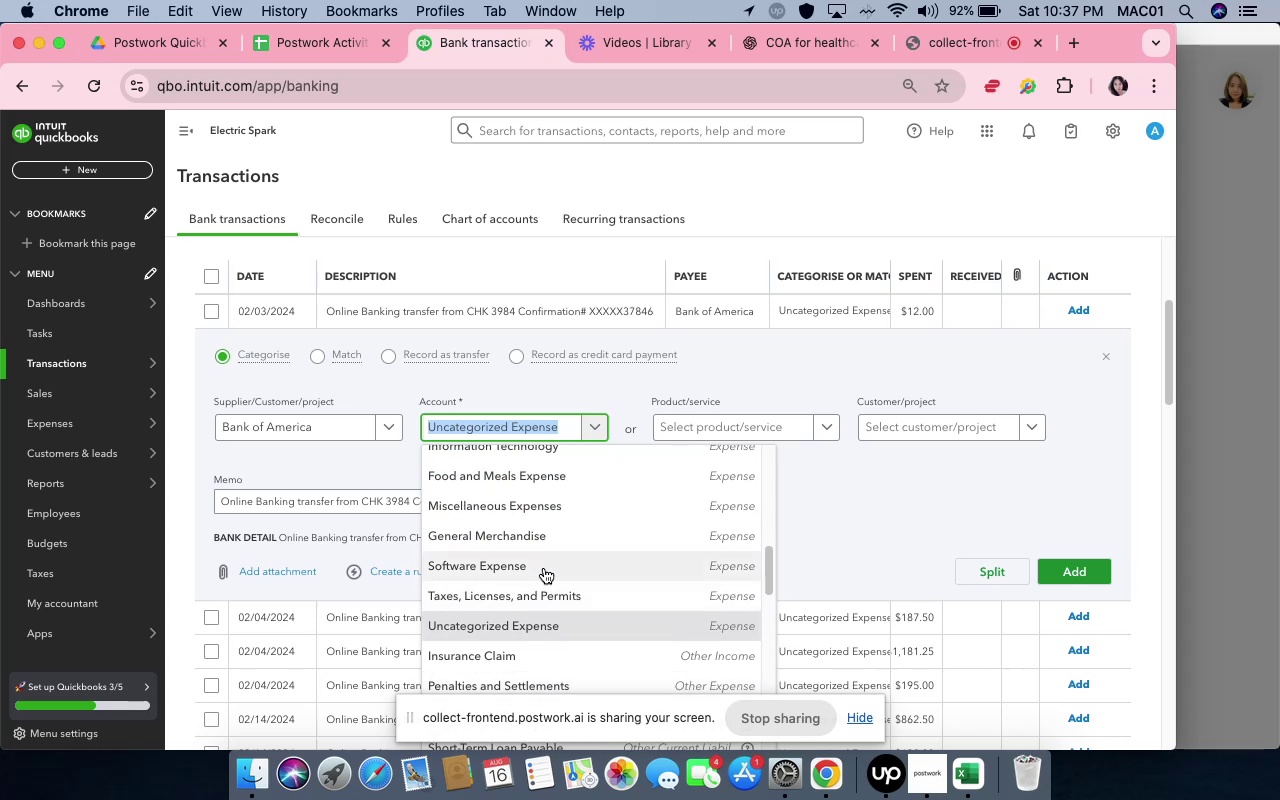 
scroll: coordinate [546, 601], scroll_direction: down, amount: 28.0
 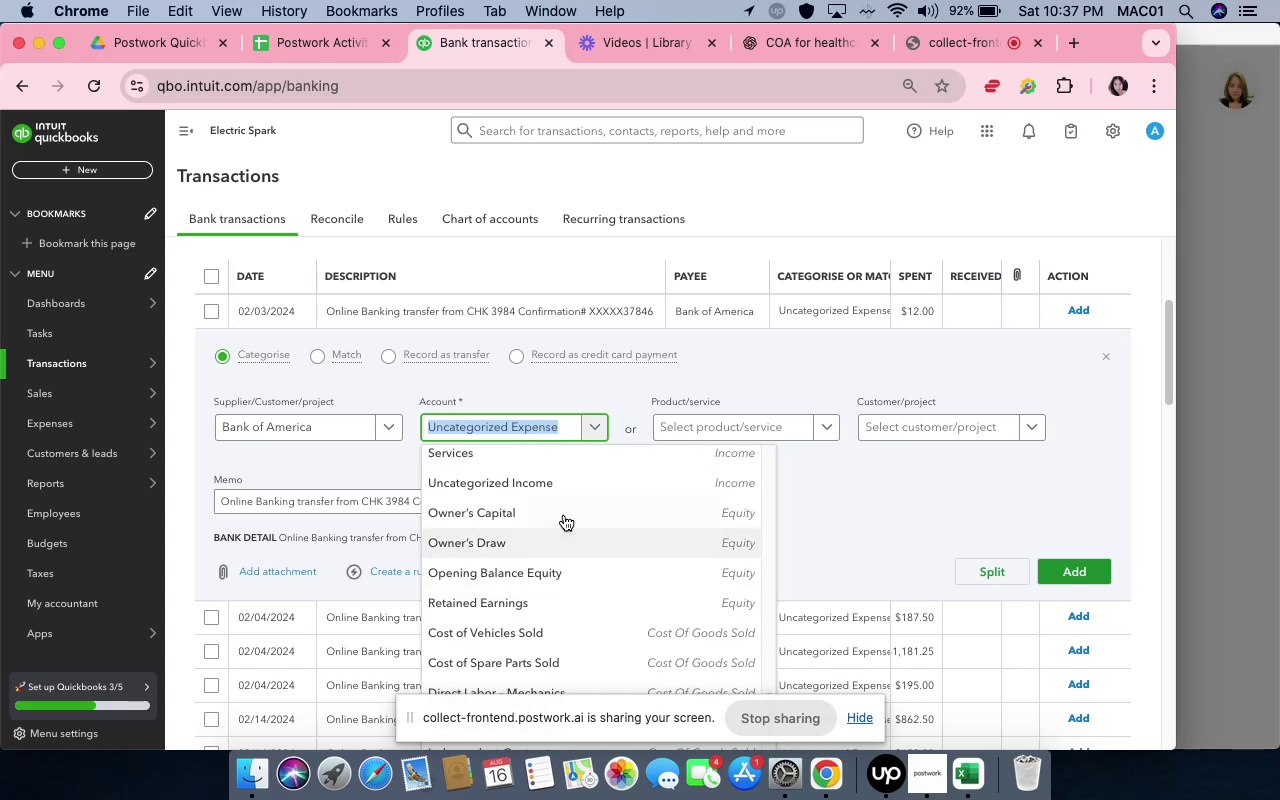 
left_click([566, 510])
 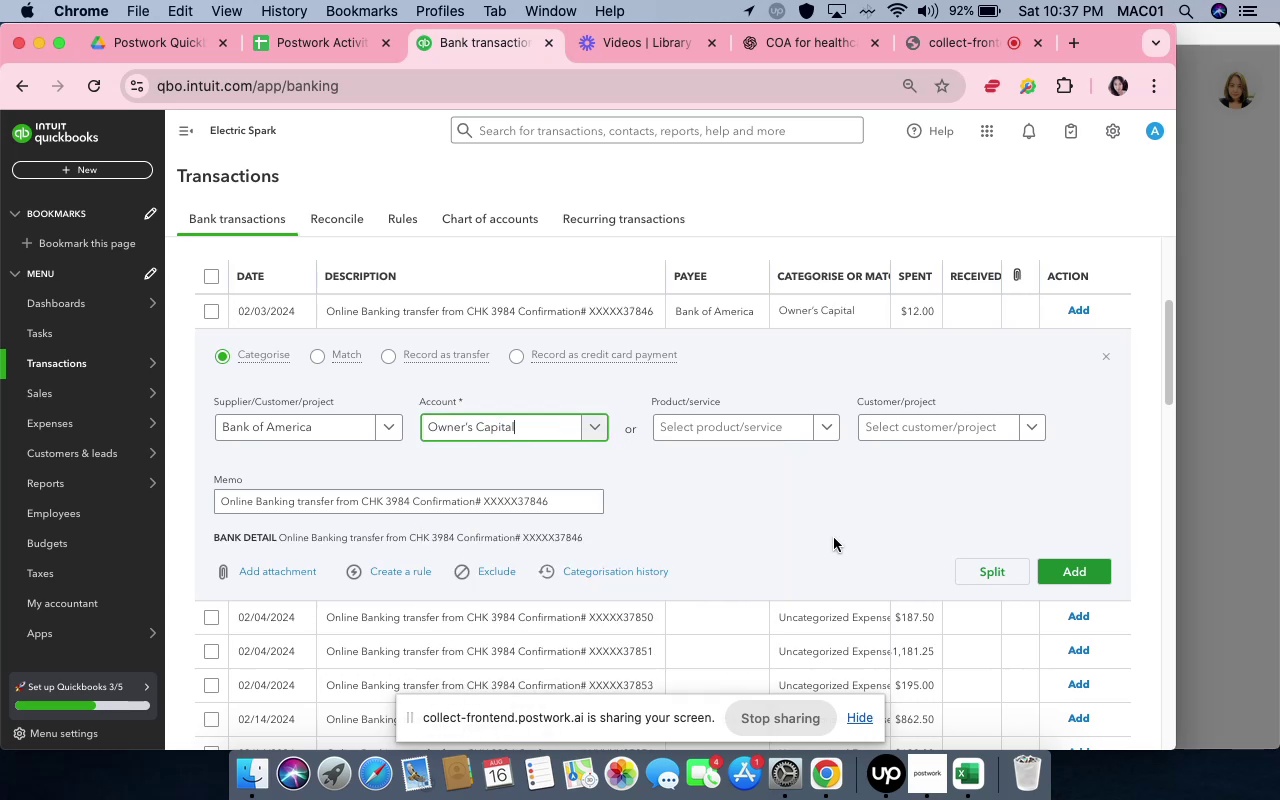 
left_click([870, 534])
 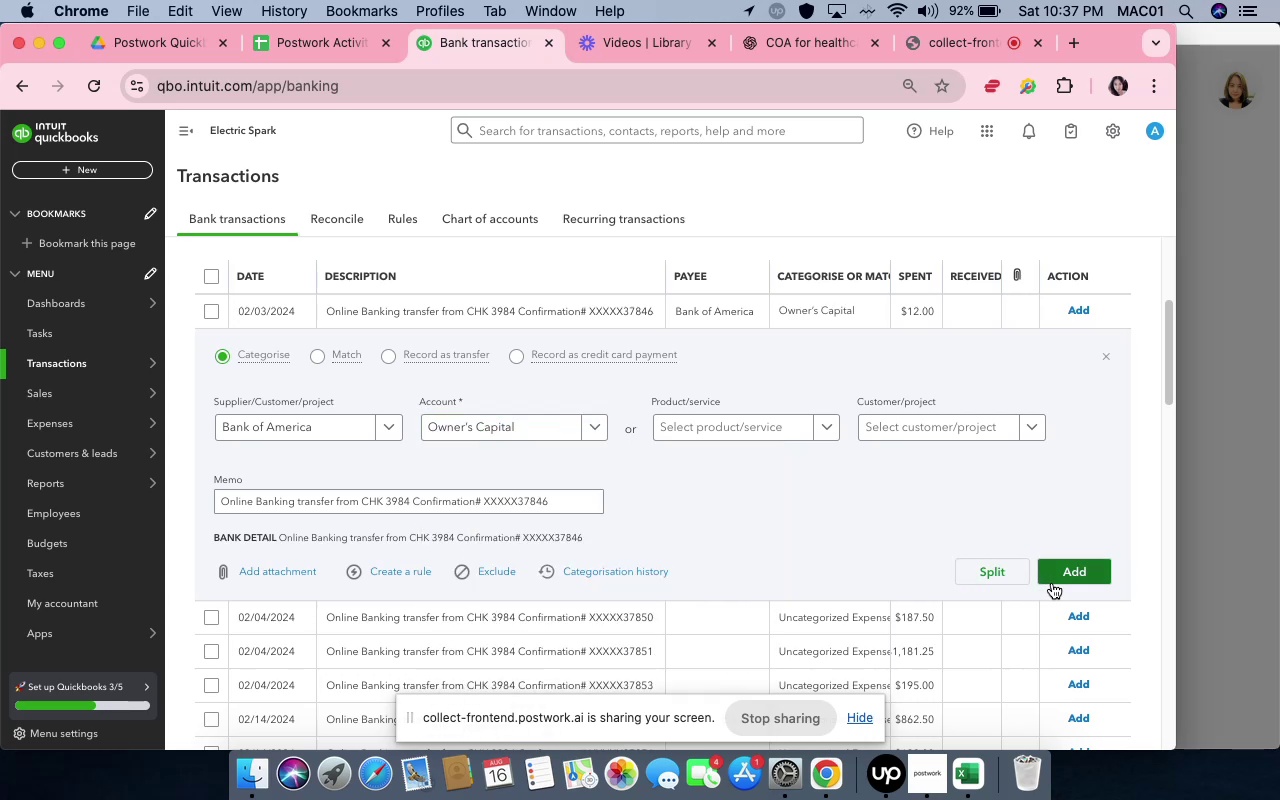 
left_click([1060, 583])
 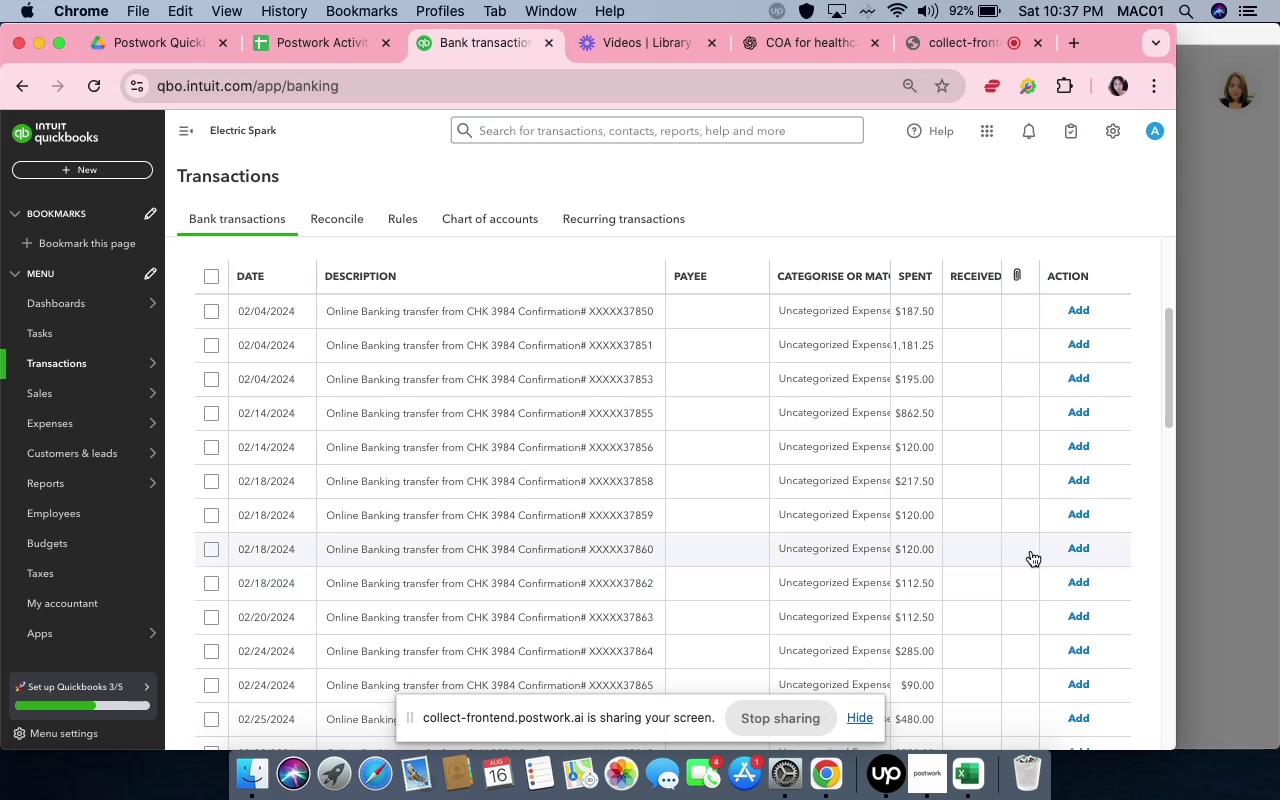 
wait(14.83)
 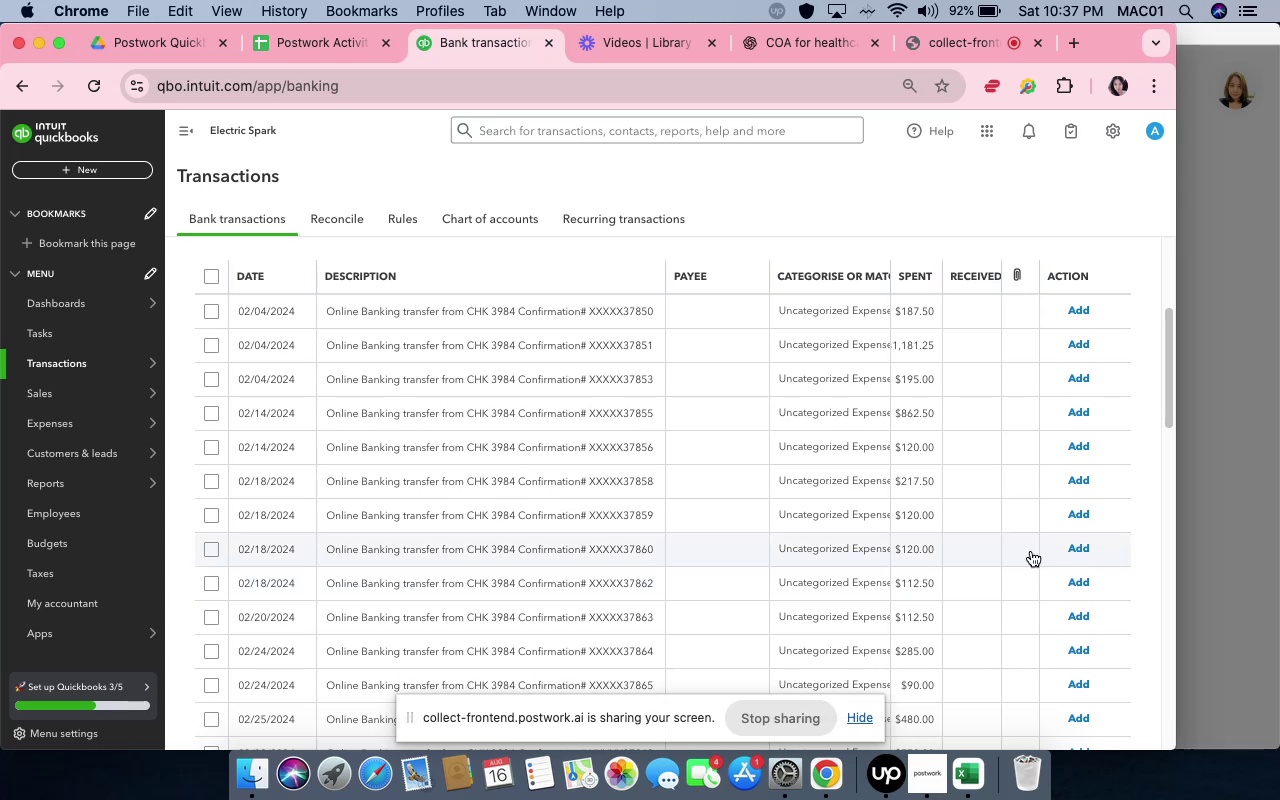 
left_click([756, 303])
 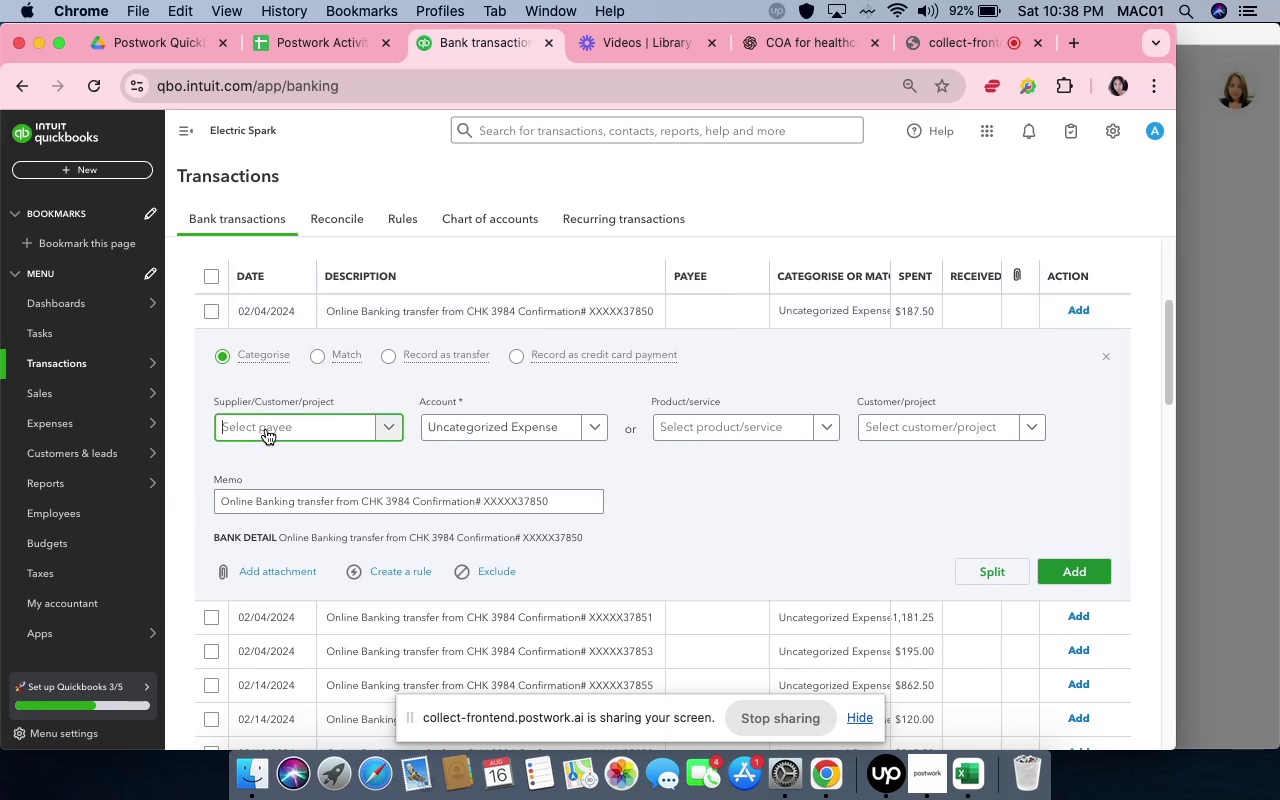 
wait(6.68)
 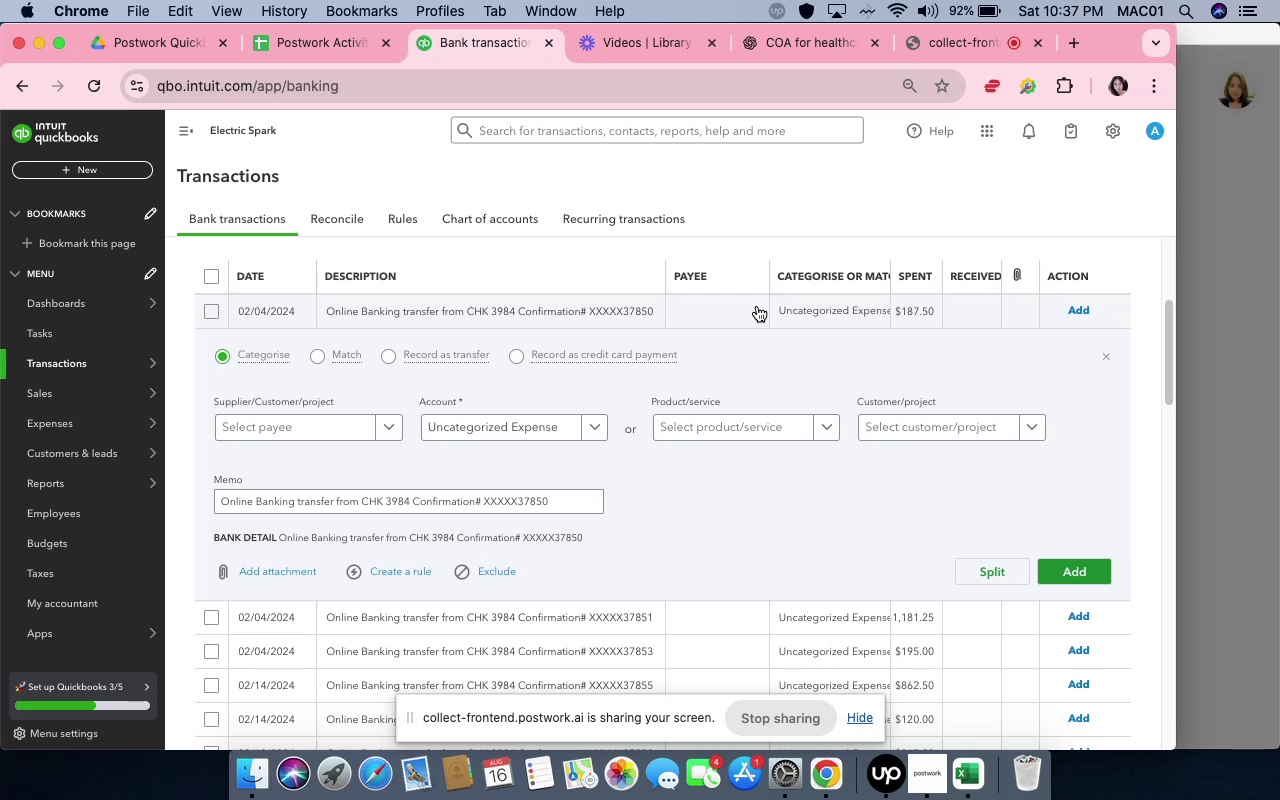 
scroll: coordinate [403, 625], scroll_direction: down, amount: 4.0
 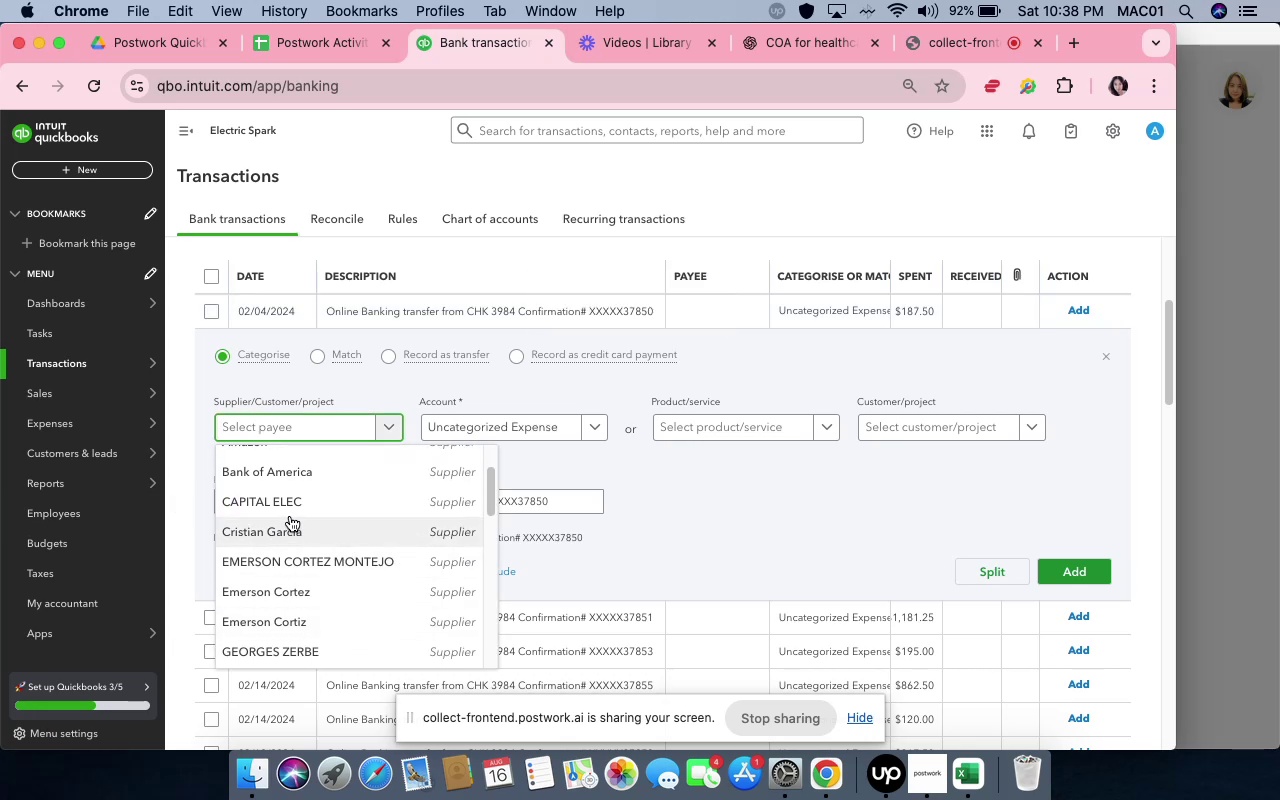 
left_click([309, 477])
 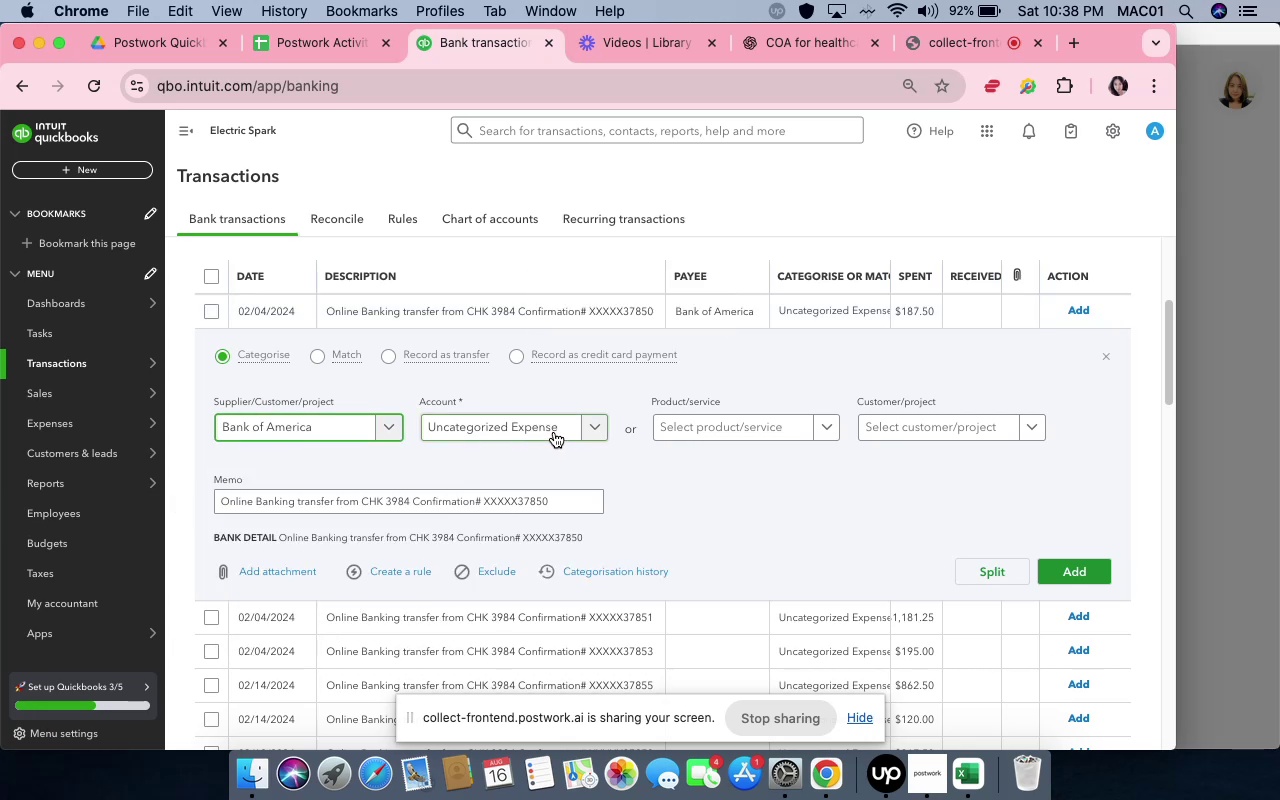 
left_click([554, 431])
 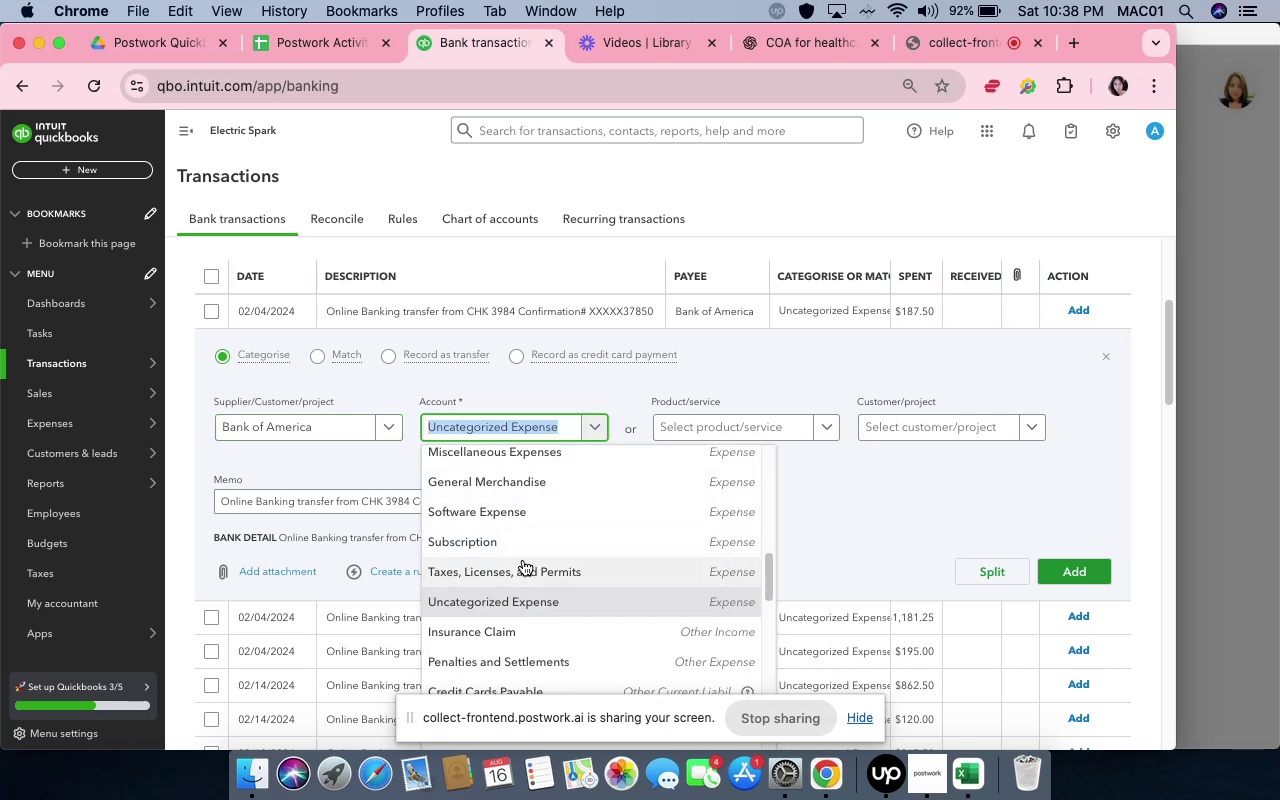 
scroll: coordinate [522, 560], scroll_direction: down, amount: 4.0
 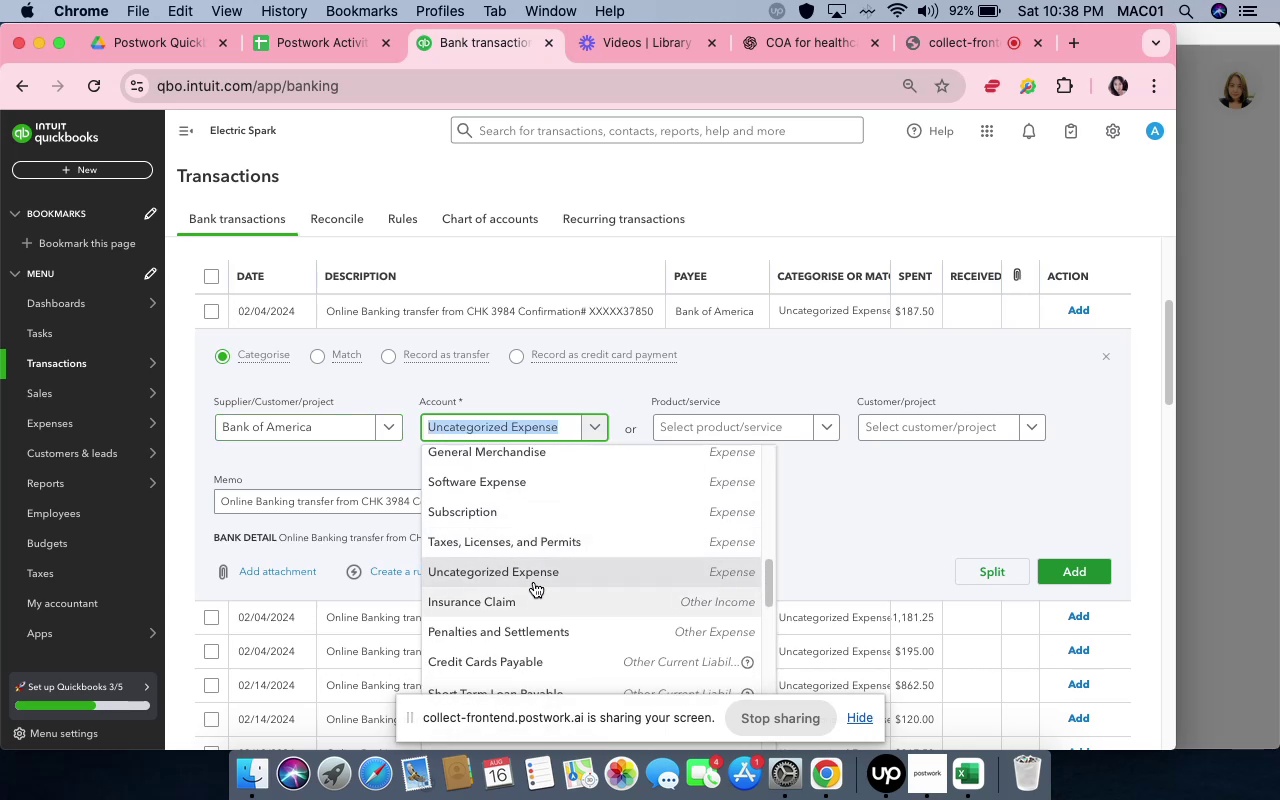 
scroll: coordinate [526, 521], scroll_direction: up, amount: 3.0
 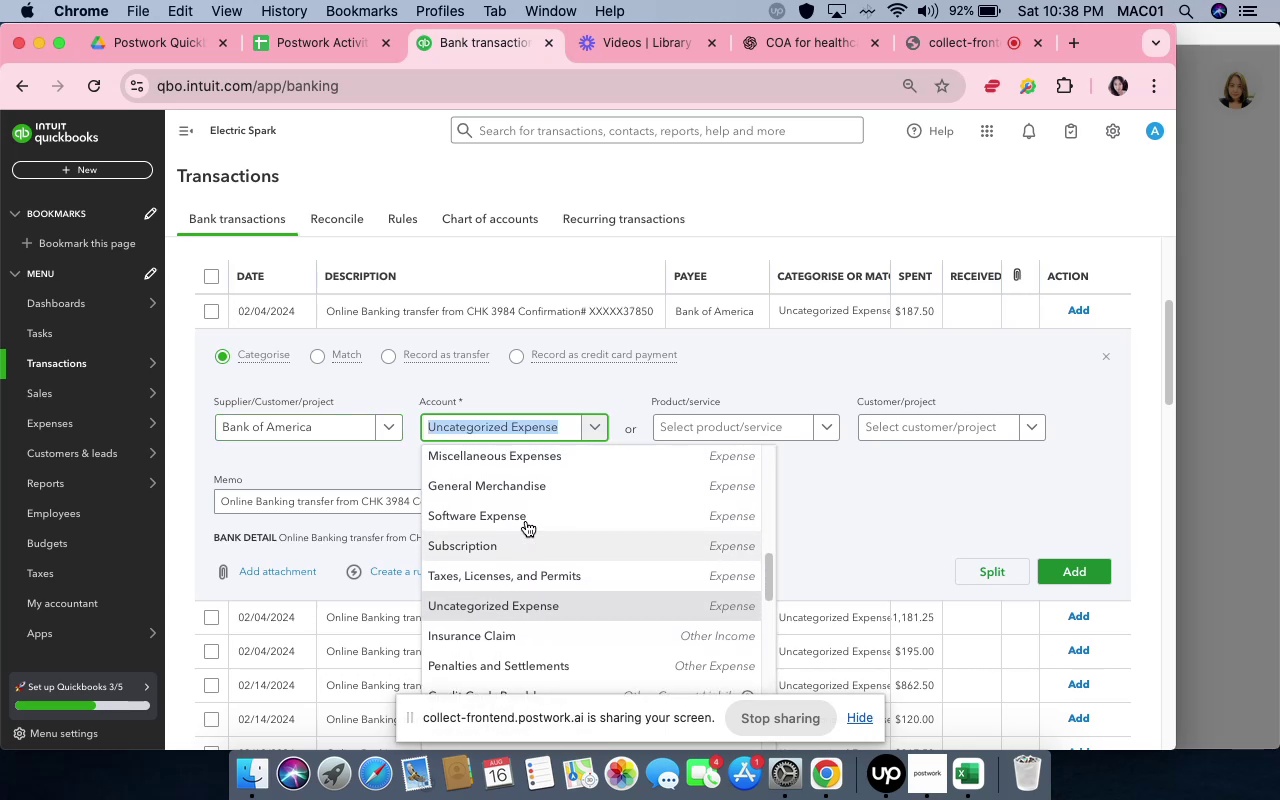 
scroll: coordinate [527, 521], scroll_direction: down, amount: 10.0
 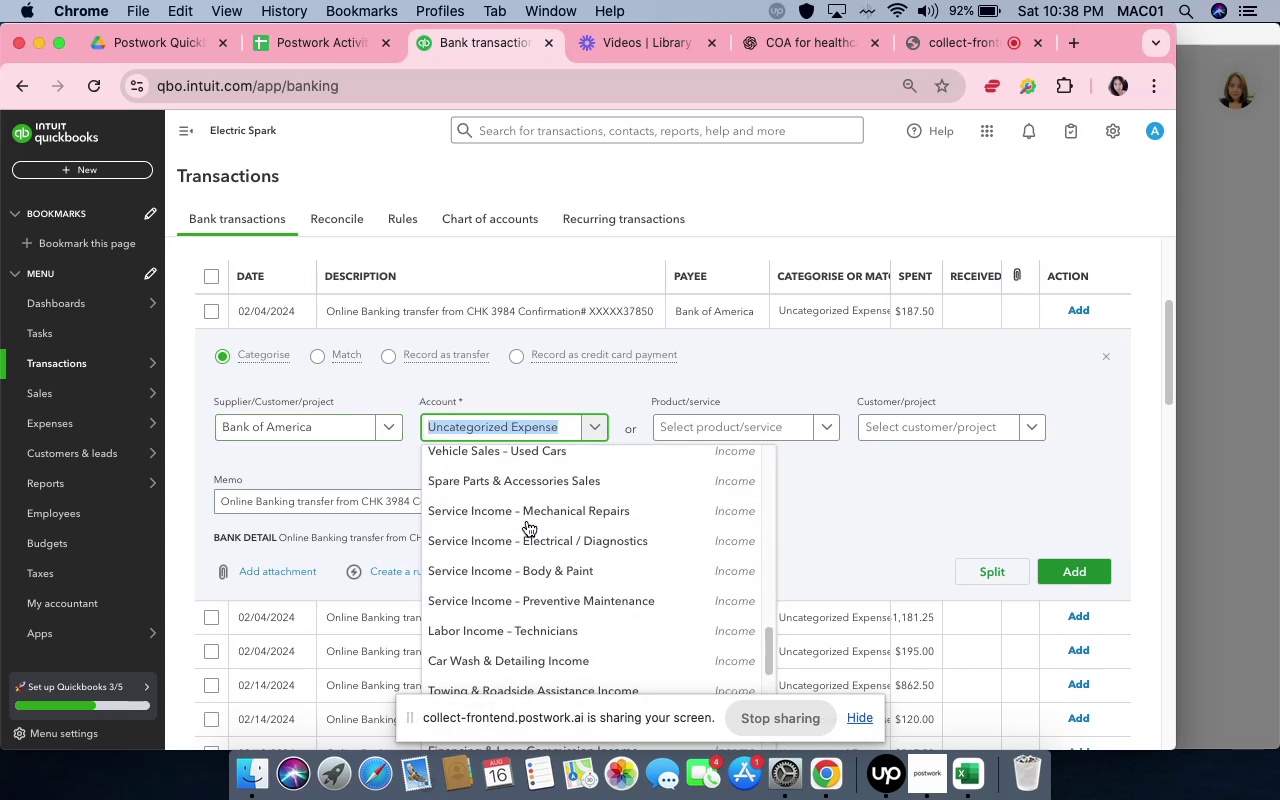 
scroll: coordinate [527, 521], scroll_direction: up, amount: 5.0
 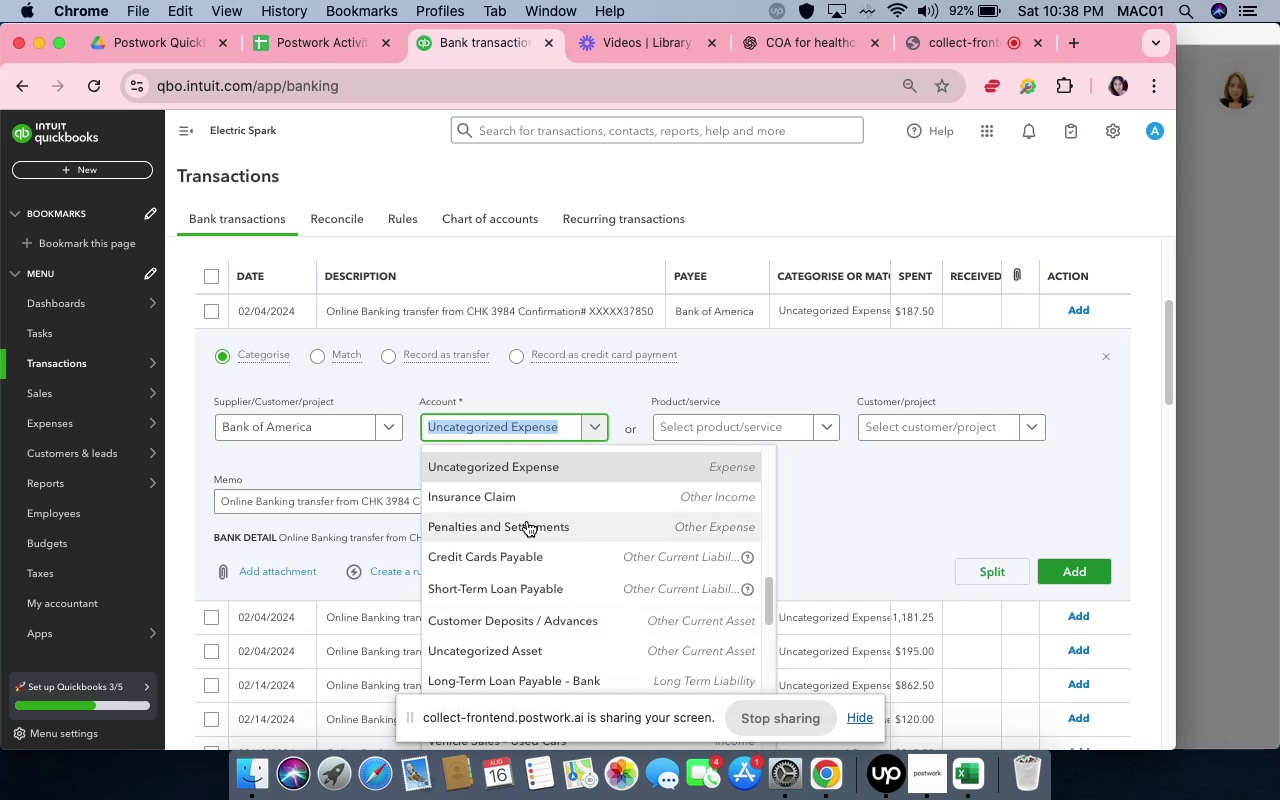 
scroll: coordinate [527, 521], scroll_direction: down, amount: 6.0
 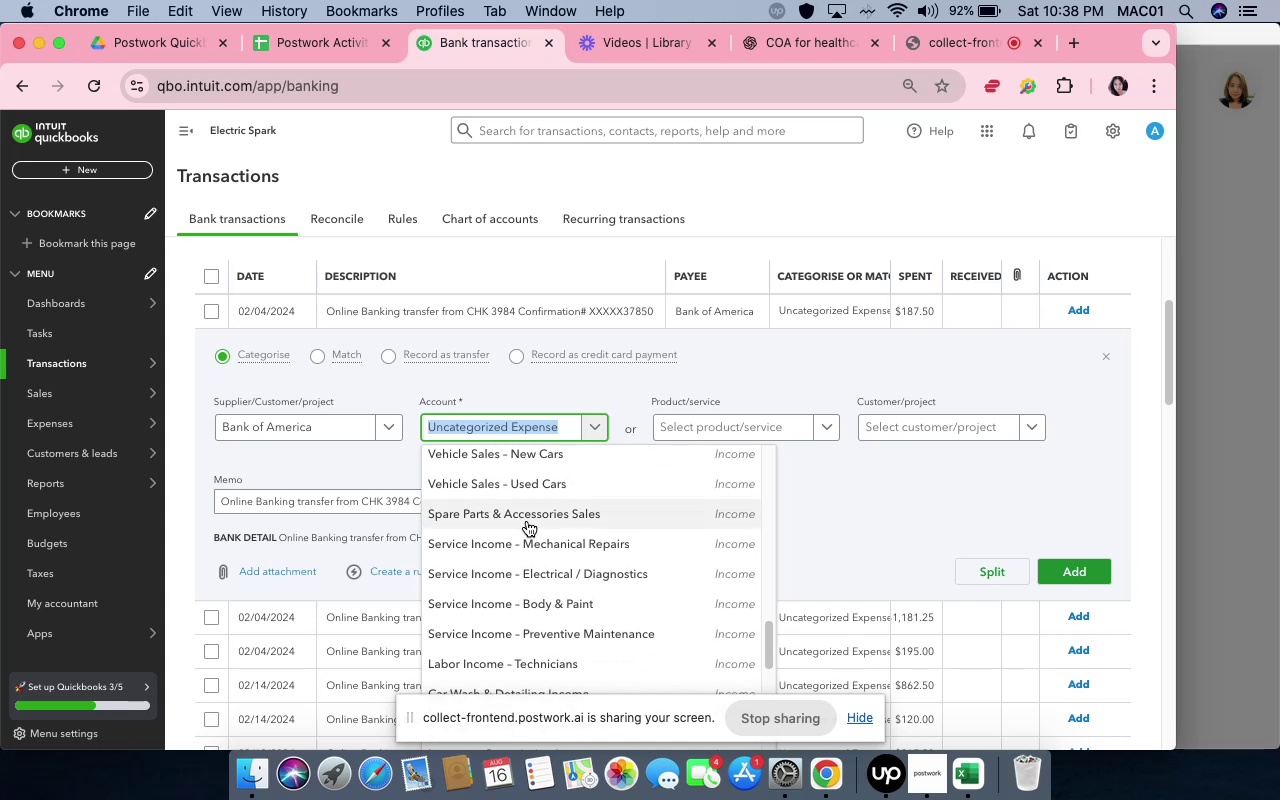 
scroll: coordinate [527, 521], scroll_direction: up, amount: 10.0
 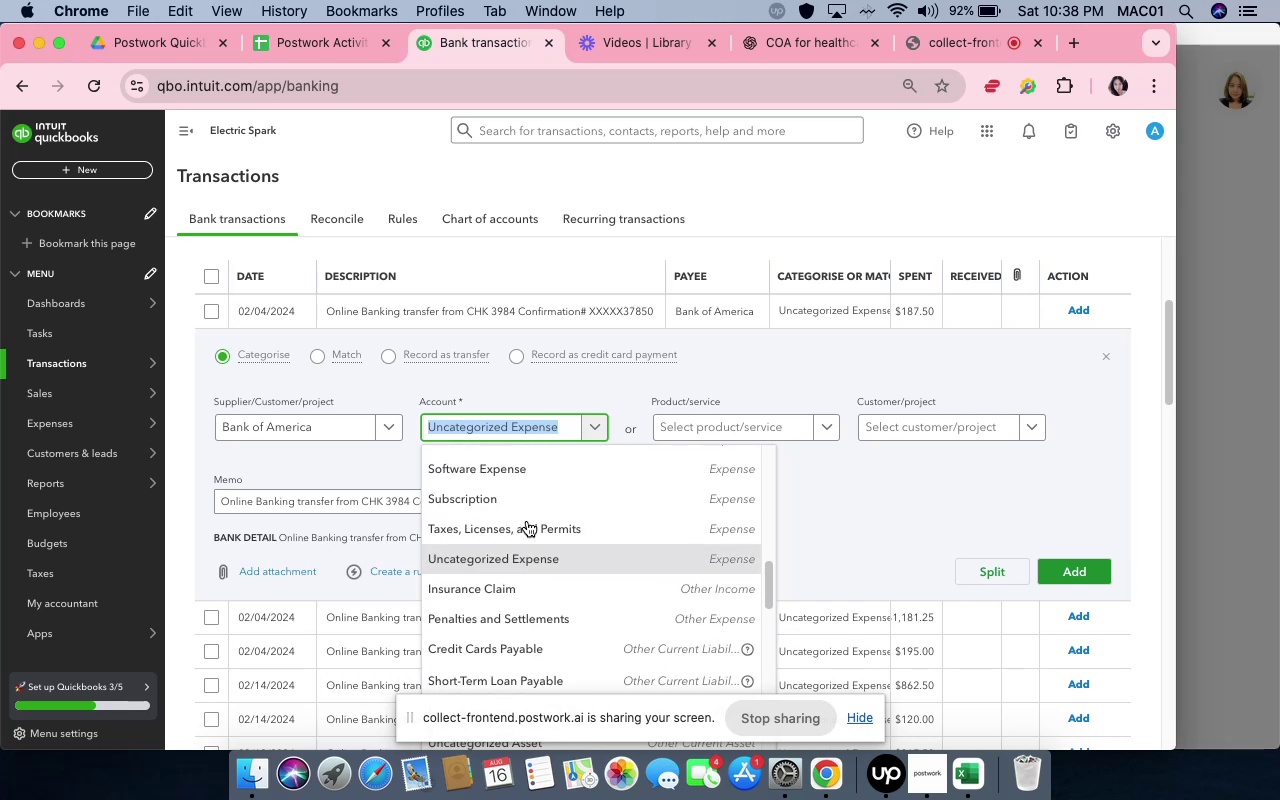 
scroll: coordinate [527, 521], scroll_direction: down, amount: 18.0
 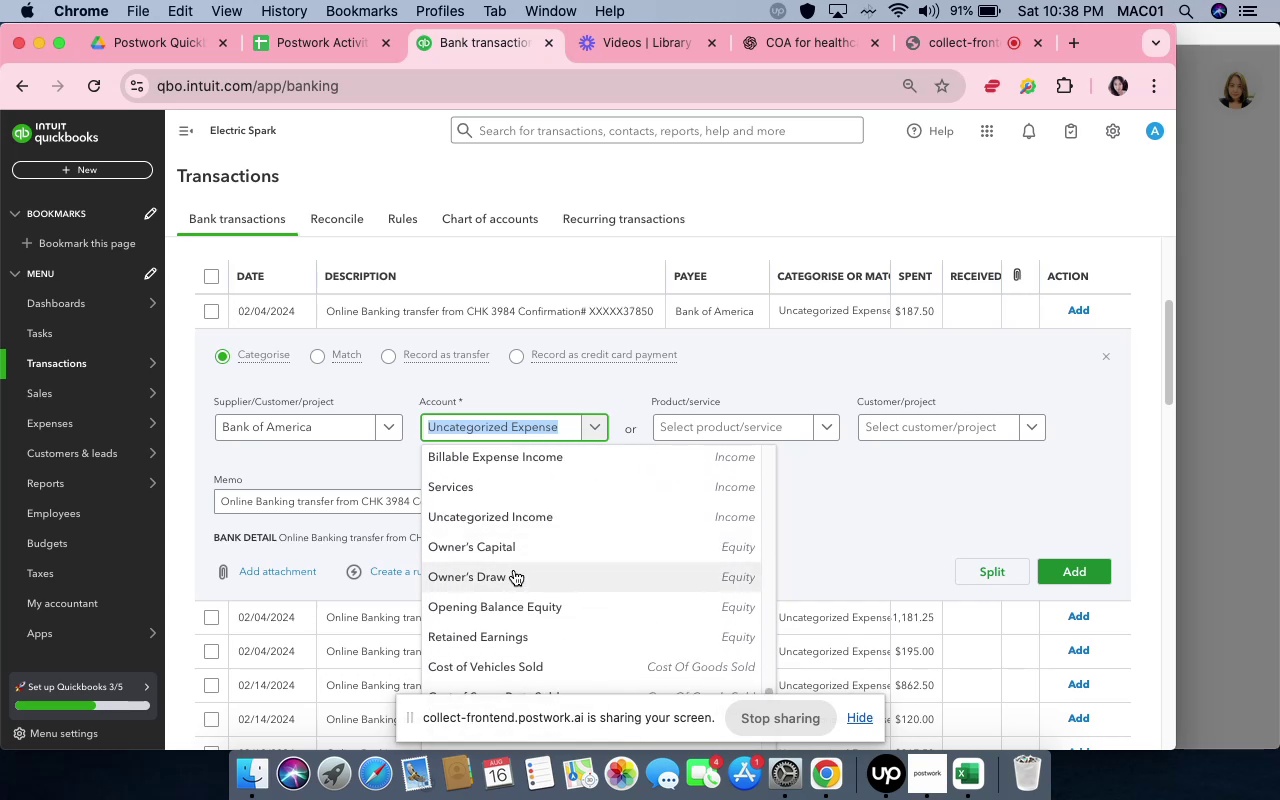 
left_click([514, 552])
 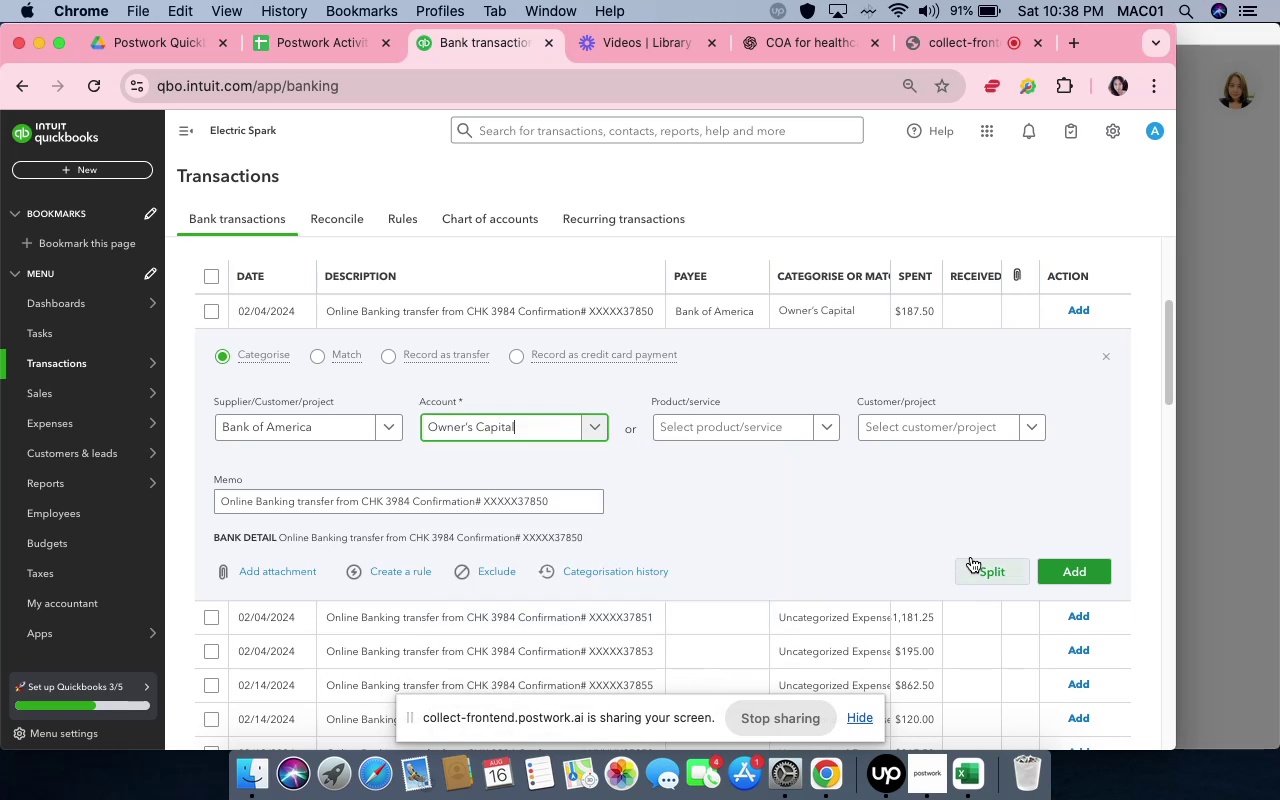 
left_click([974, 550])
 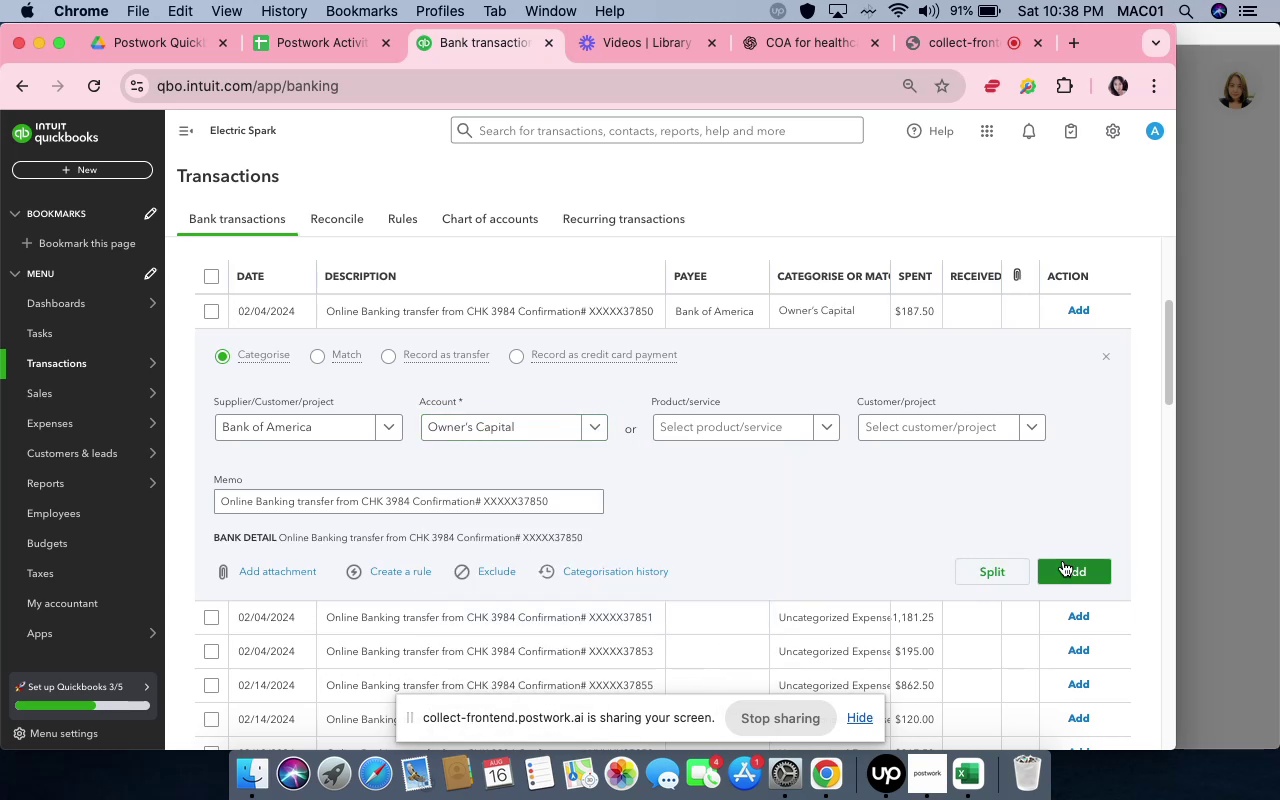 
left_click([1069, 561])
 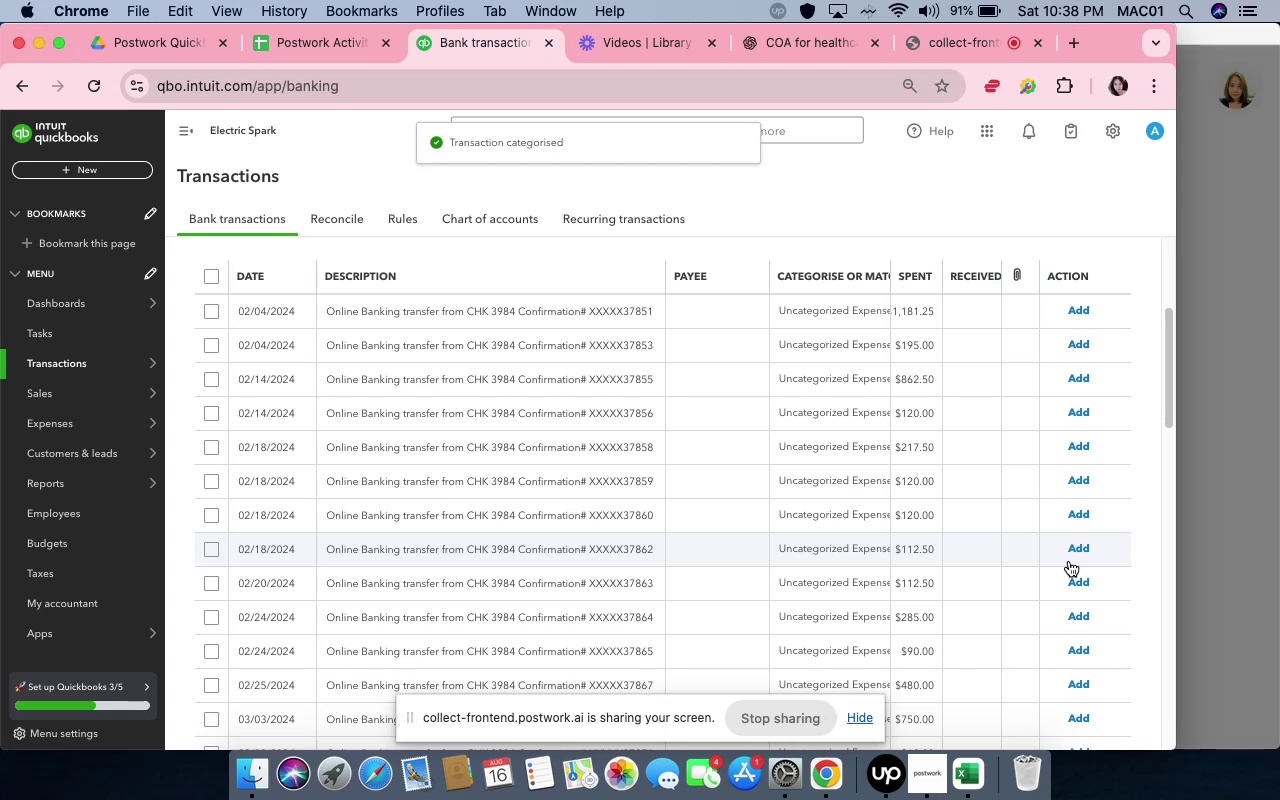 
wait(8.58)
 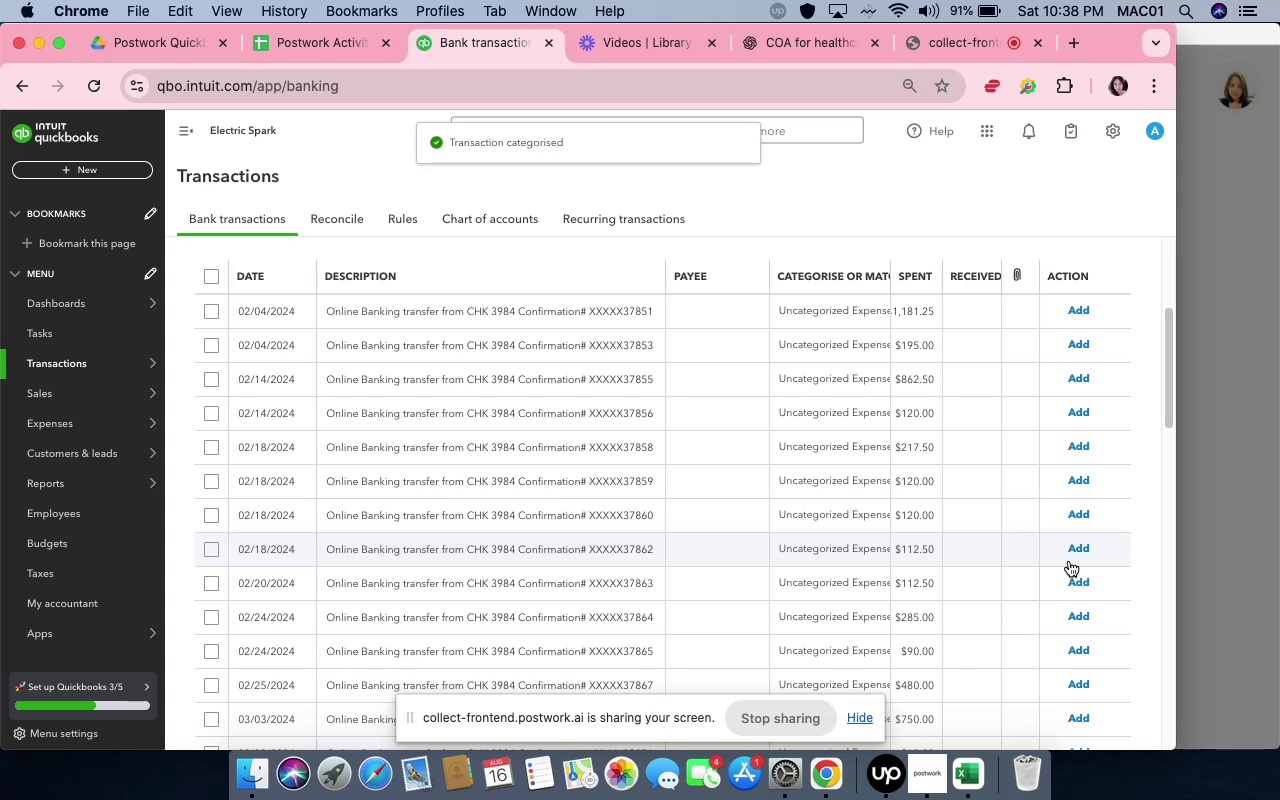 
left_click([659, 315])
 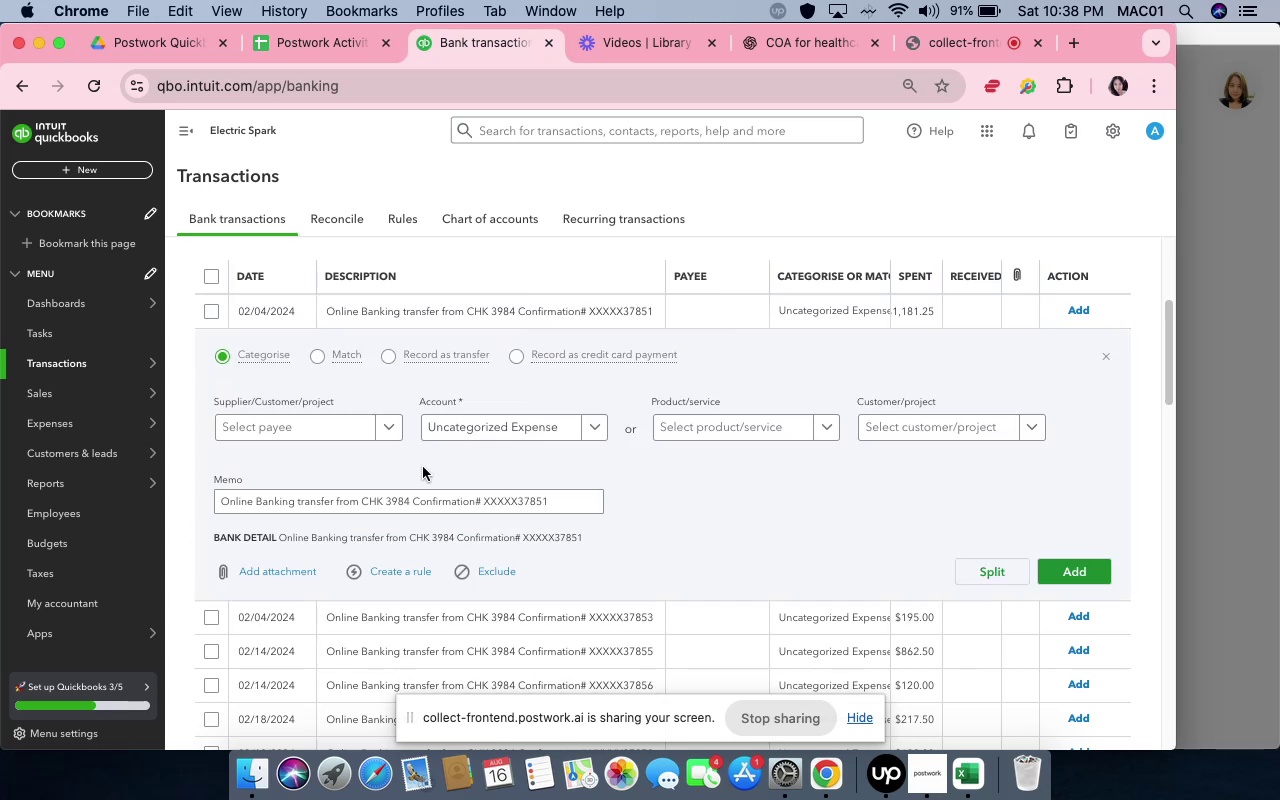 
wait(8.08)
 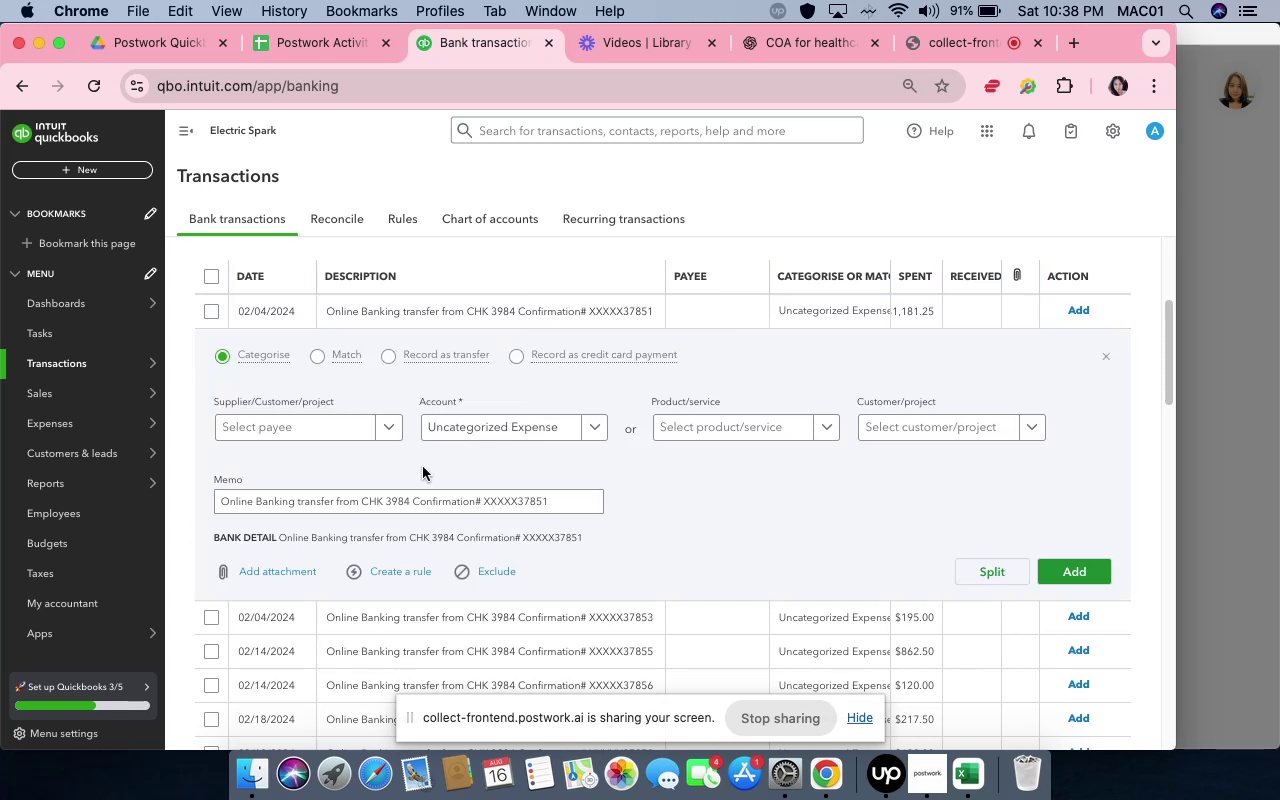 
scroll: coordinate [455, 362], scroll_direction: up, amount: 4.0
 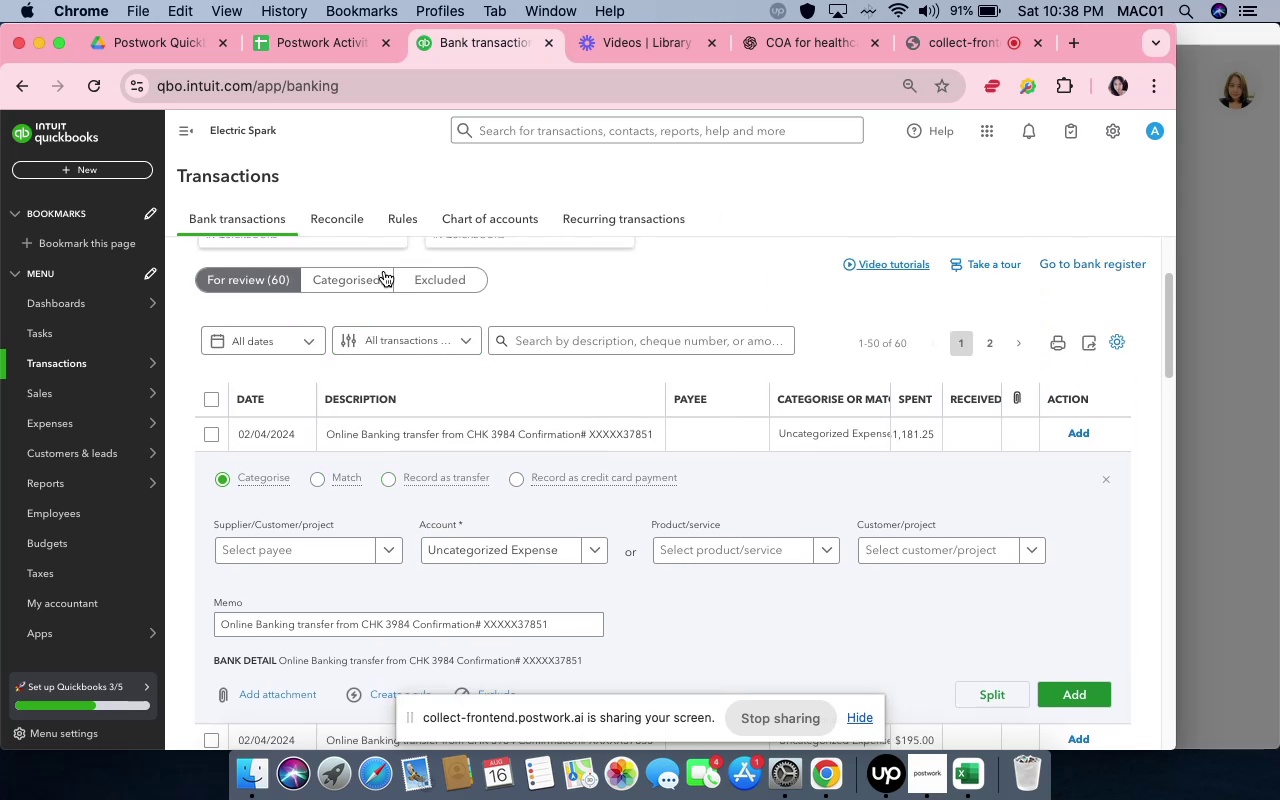 
left_click([384, 271])
 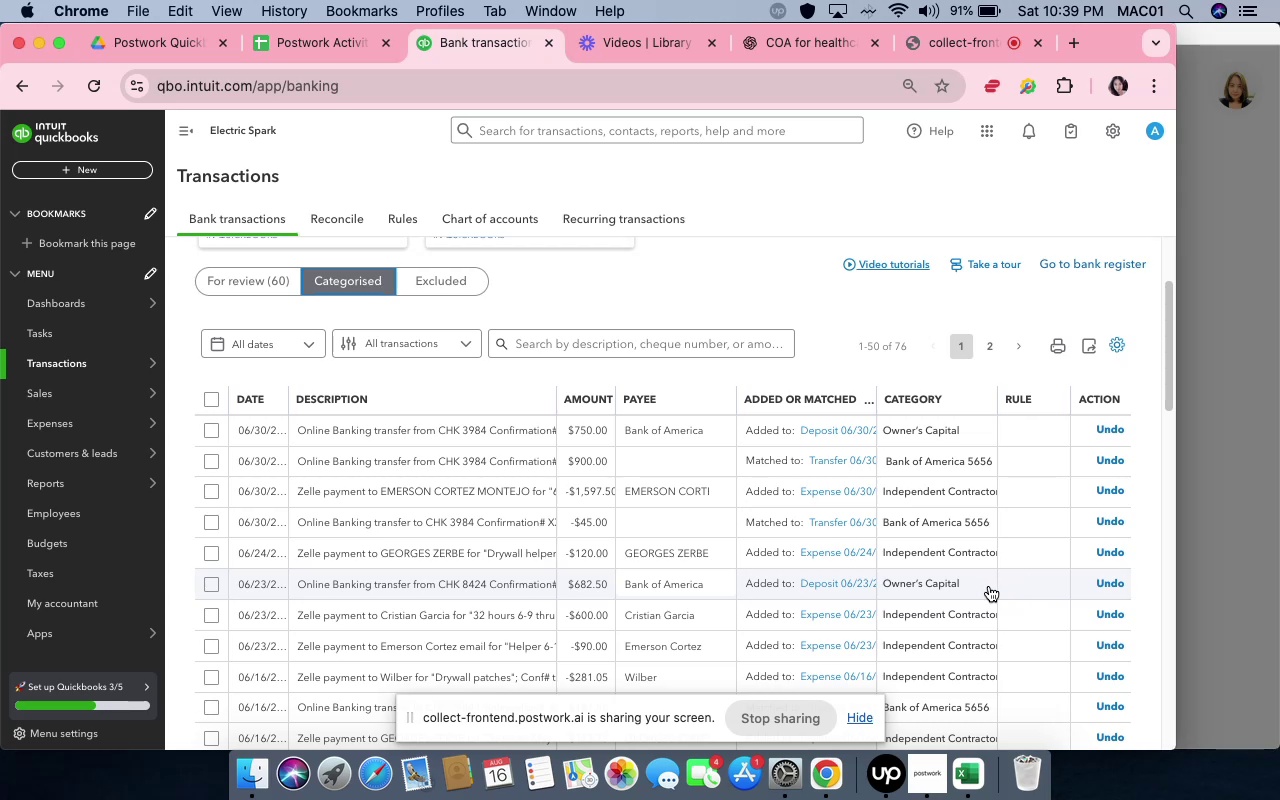 
wait(20.77)
 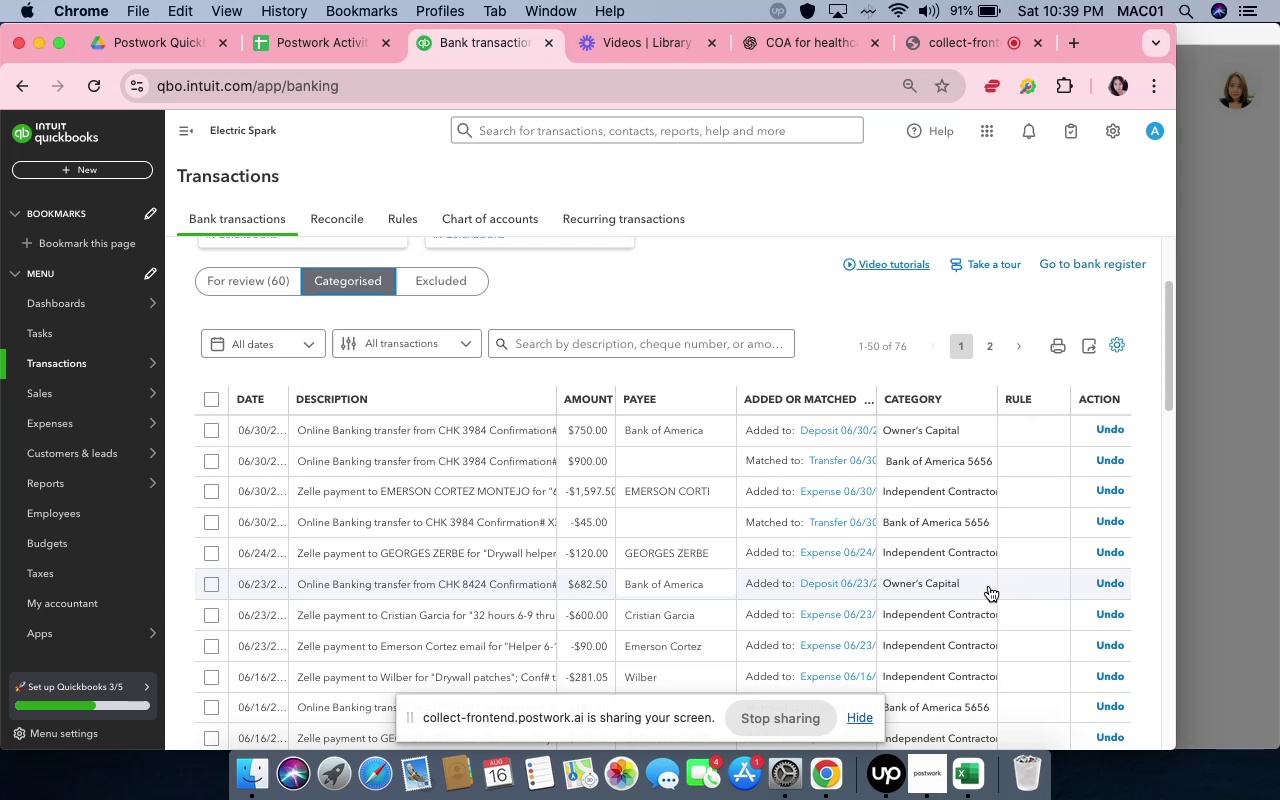 
scroll: coordinate [932, 543], scroll_direction: down, amount: 18.0
 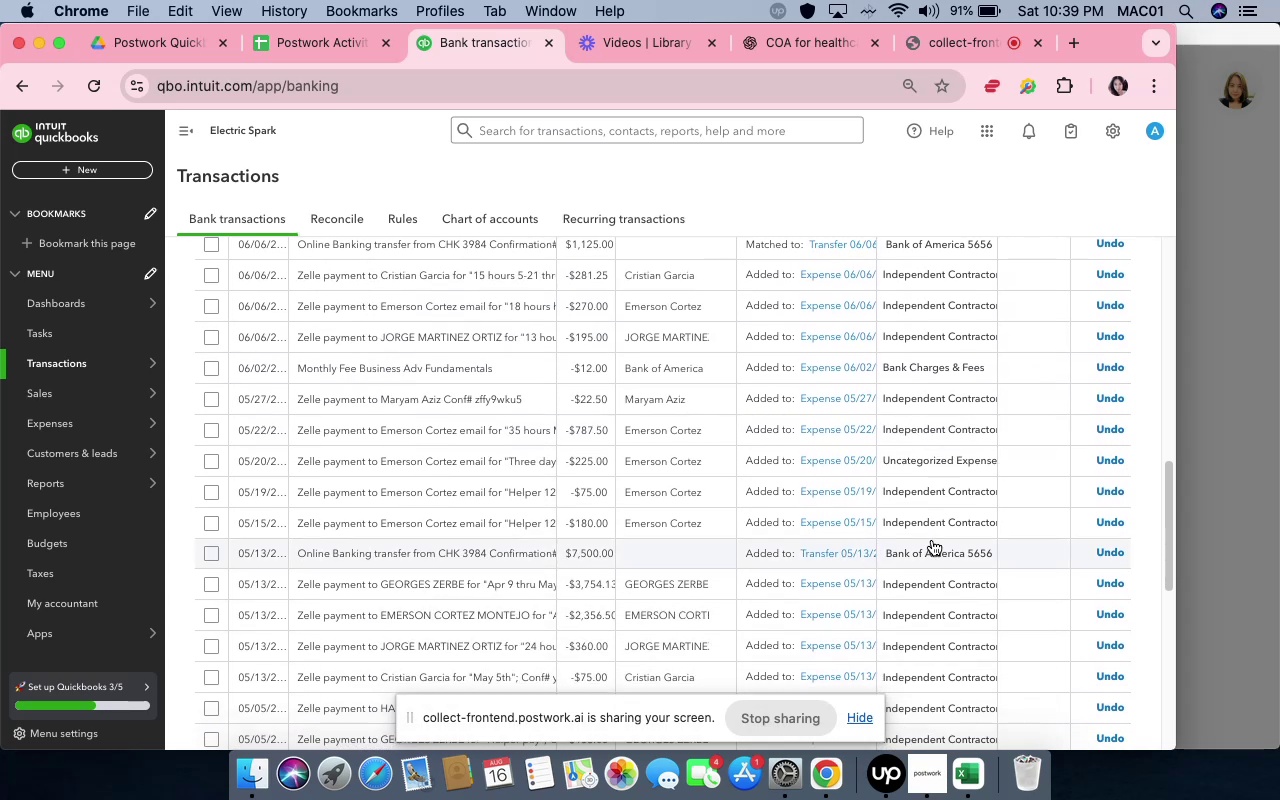 
scroll: coordinate [930, 533], scroll_direction: down, amount: 13.0
 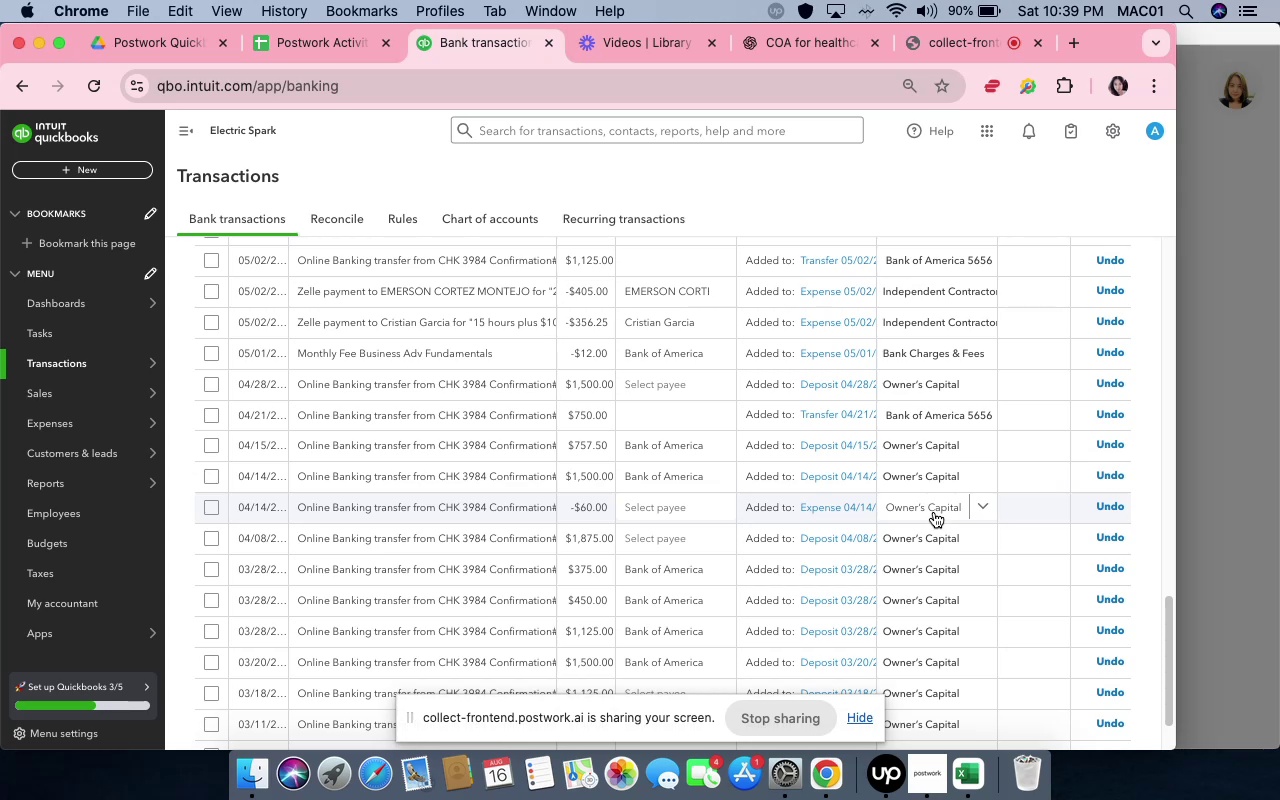 
wait(5.92)
 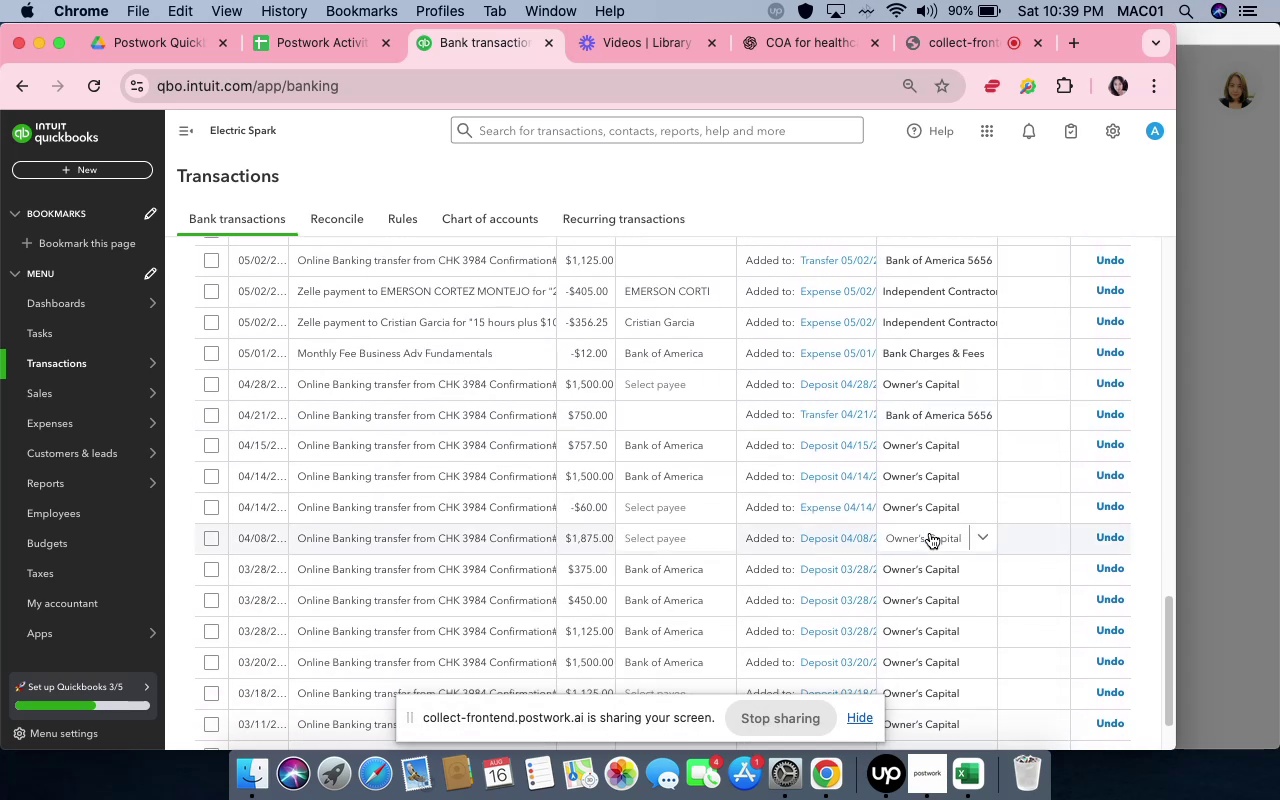 
left_click([985, 509])
 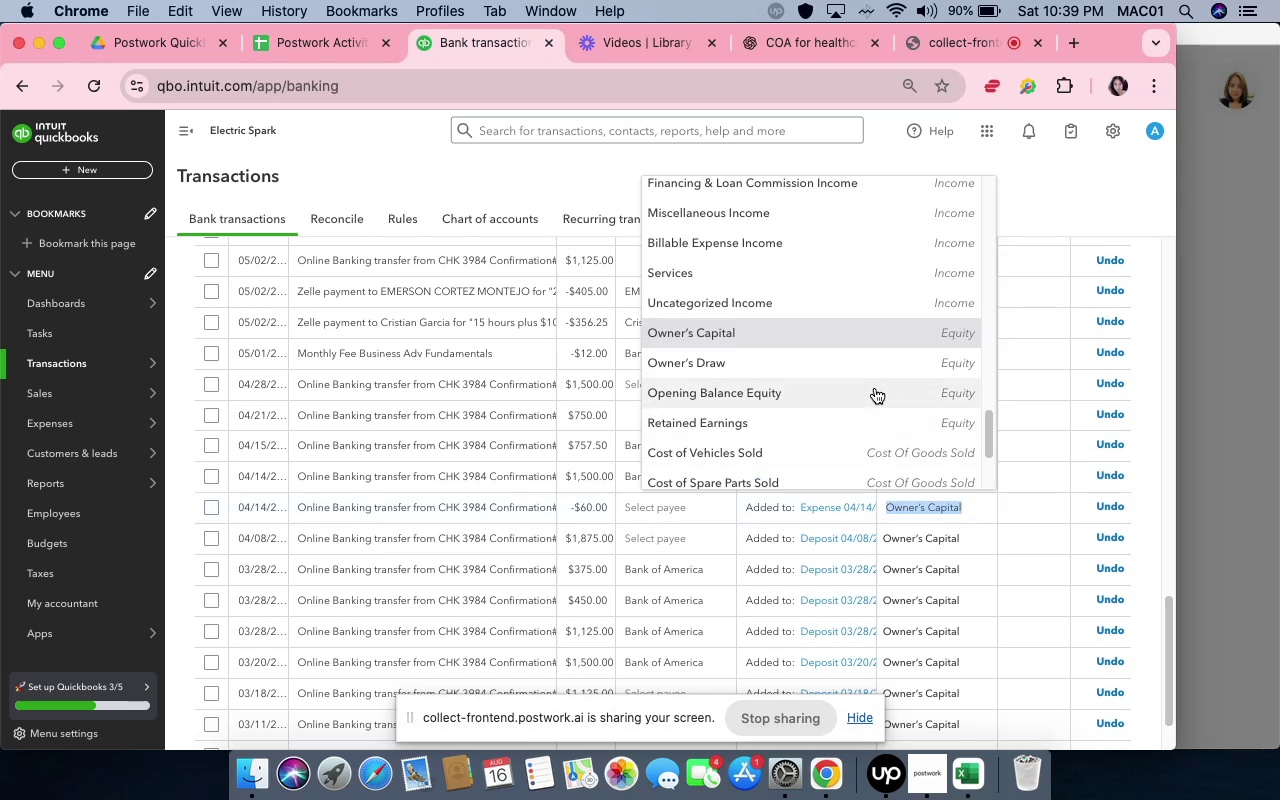 
left_click([873, 370])
 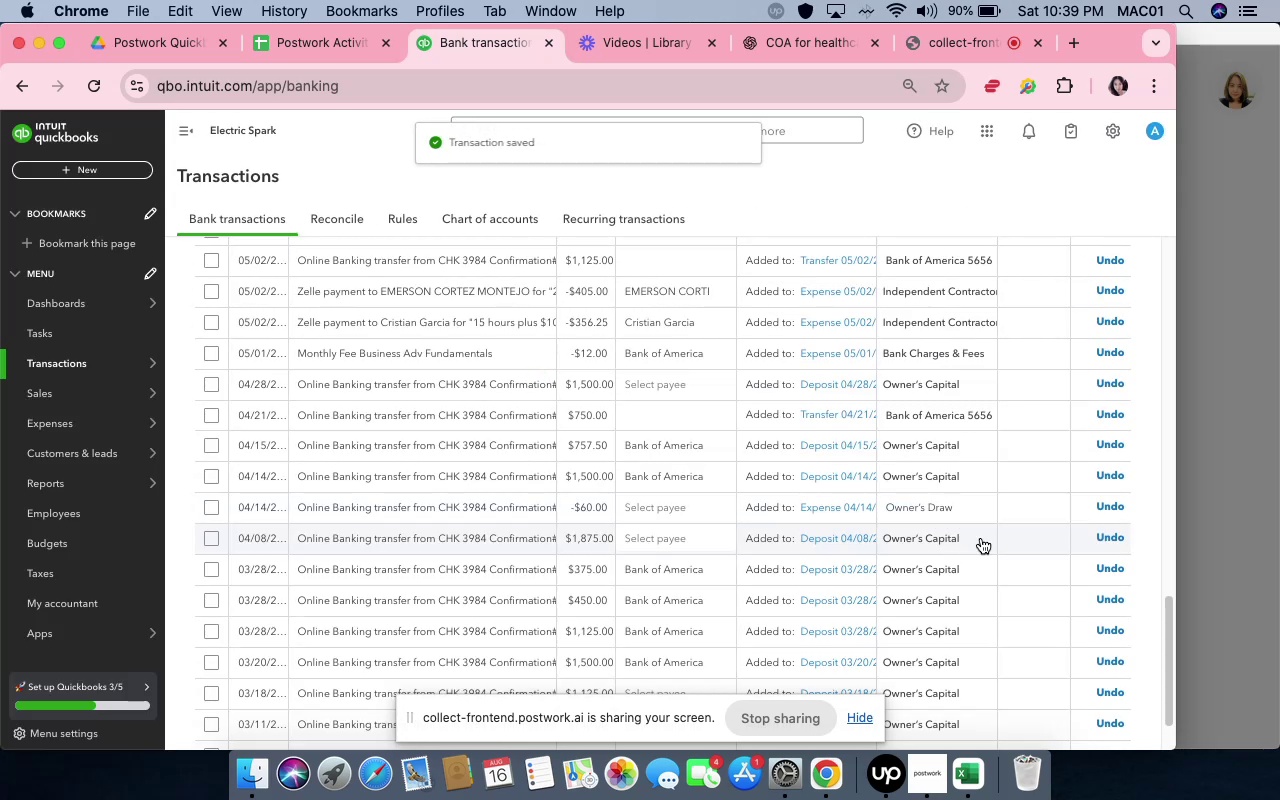 
scroll: coordinate [988, 687], scroll_direction: down, amount: 9.0
 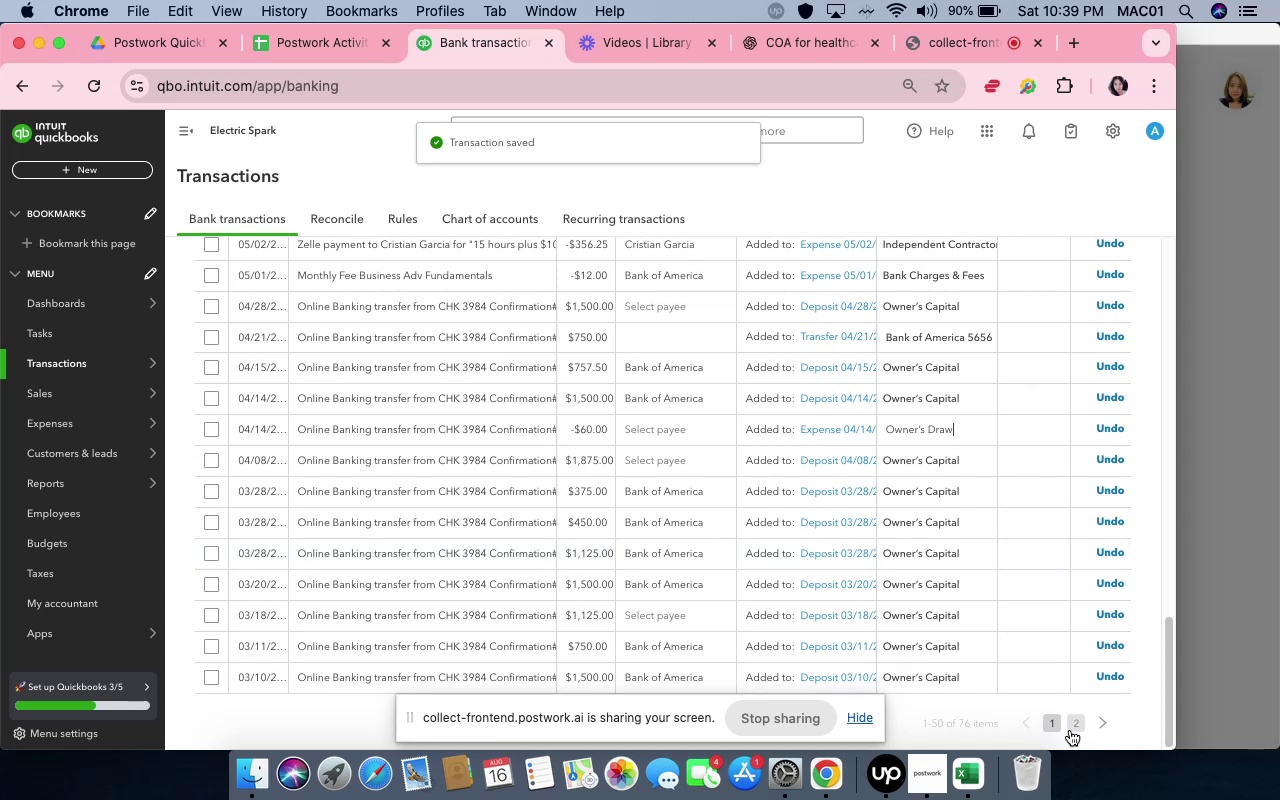 
left_click([1078, 726])
 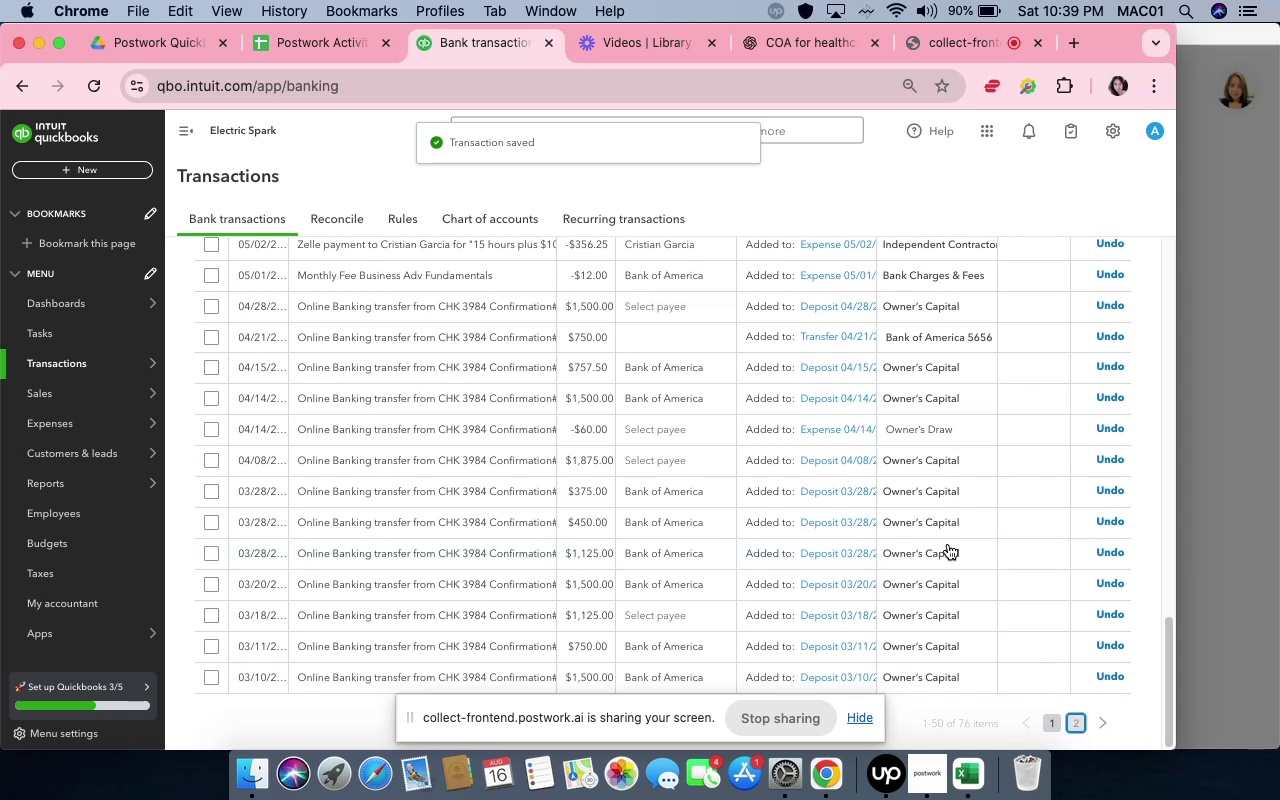 
mouse_move([925, 481])
 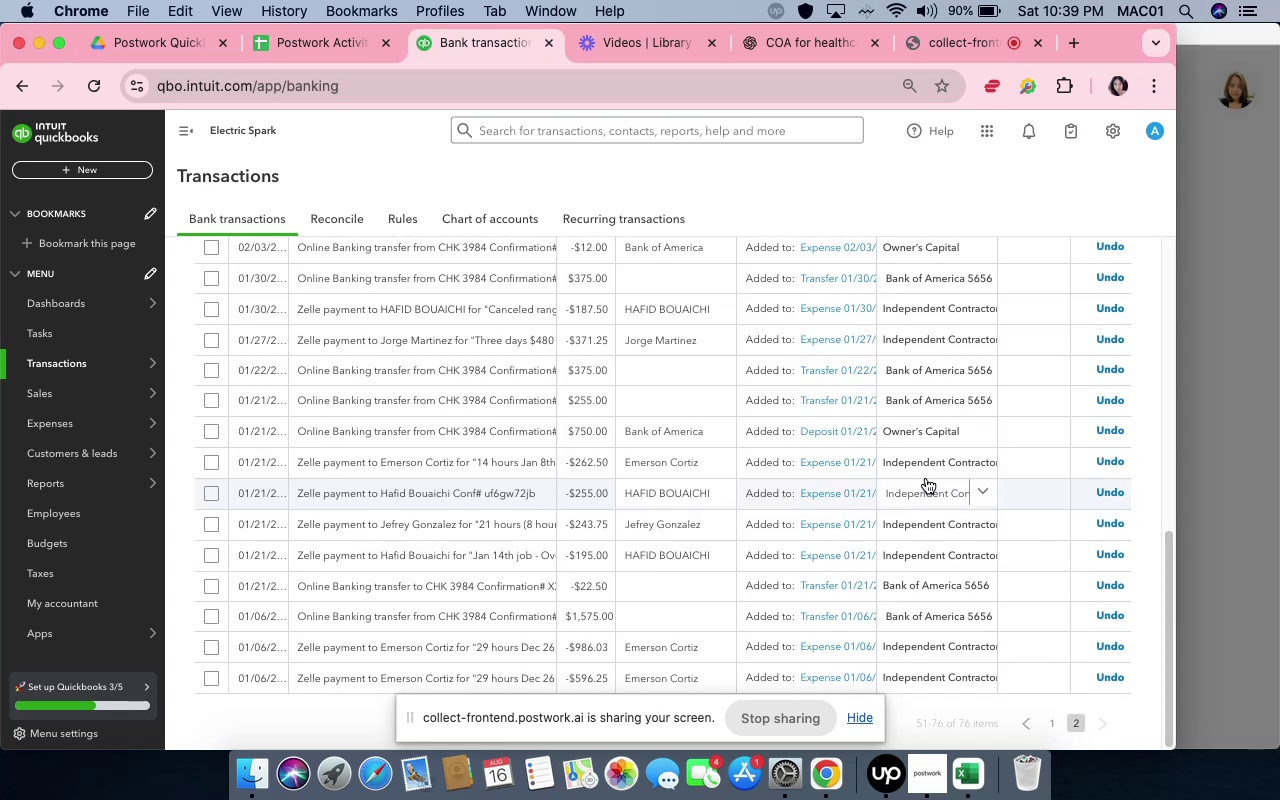 
scroll: coordinate [928, 479], scroll_direction: up, amount: 14.0
 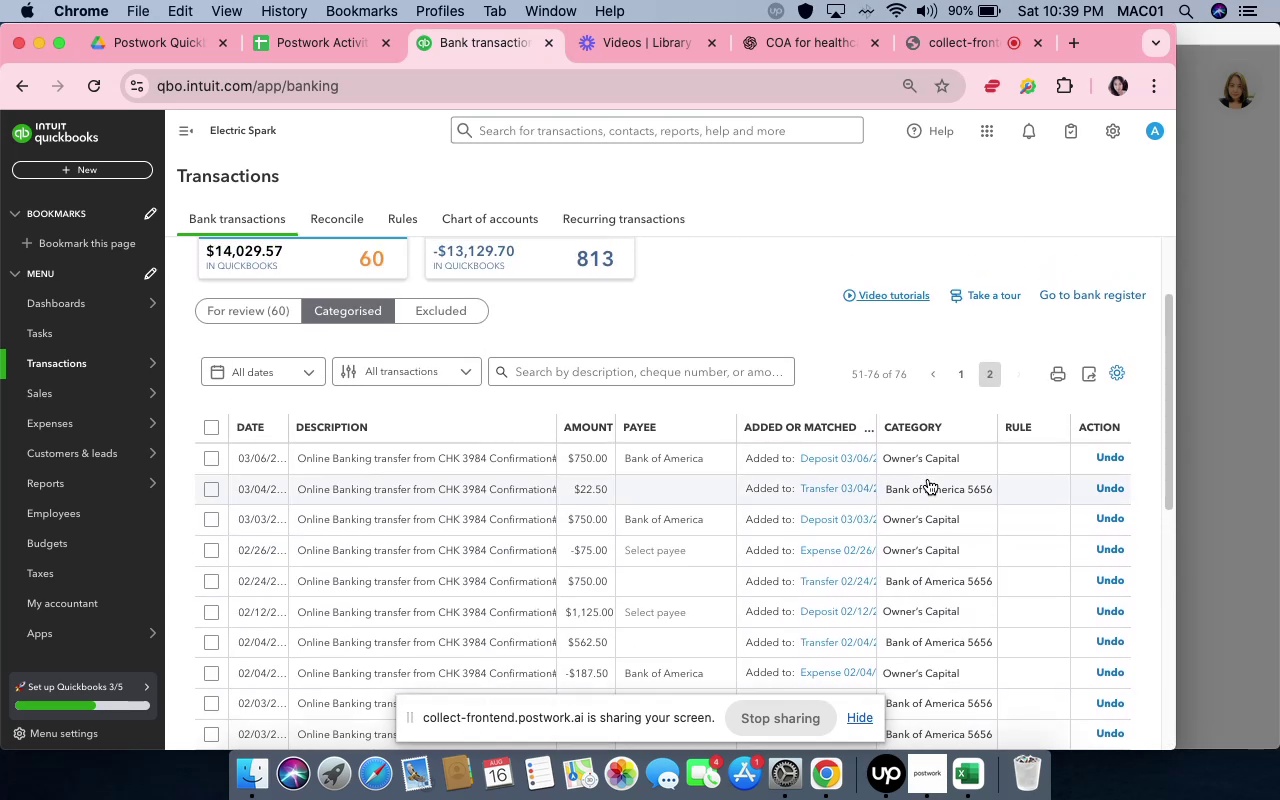 
scroll: coordinate [927, 502], scroll_direction: down, amount: 3.0
 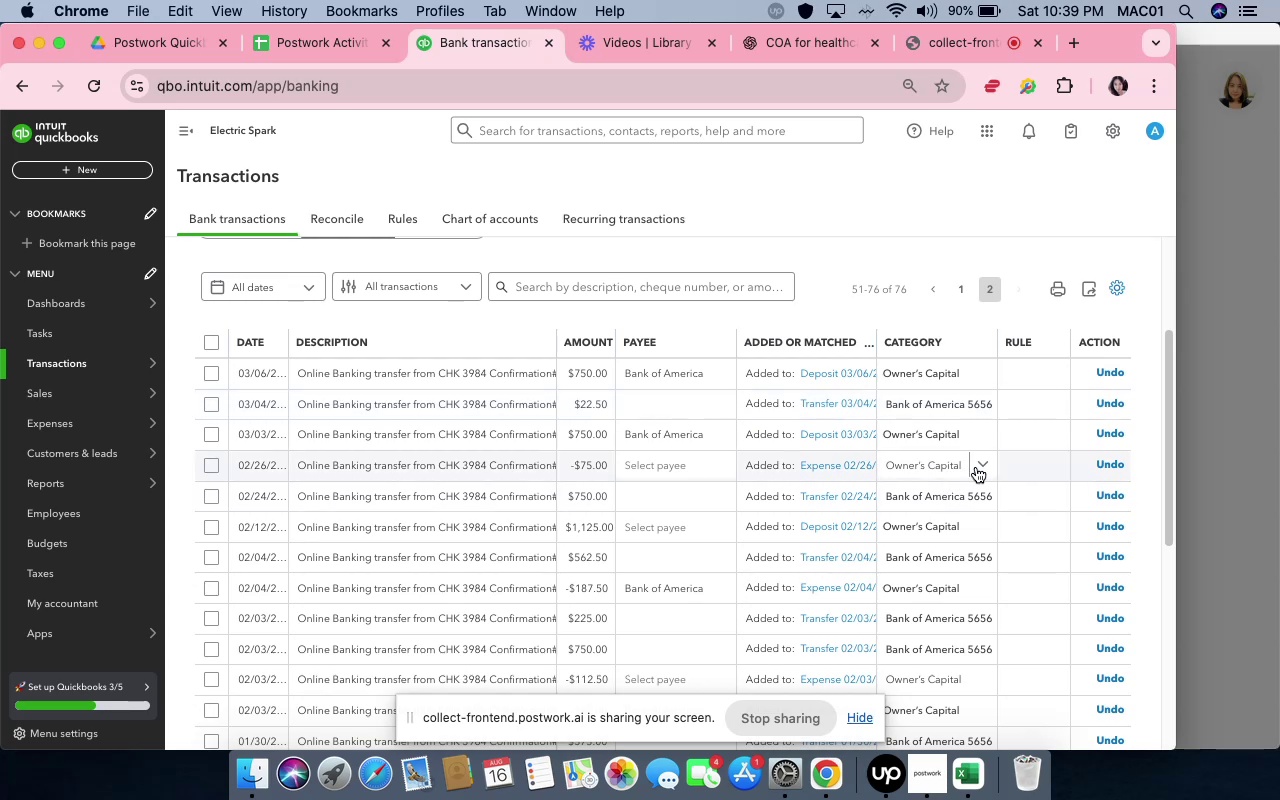 
left_click([979, 467])
 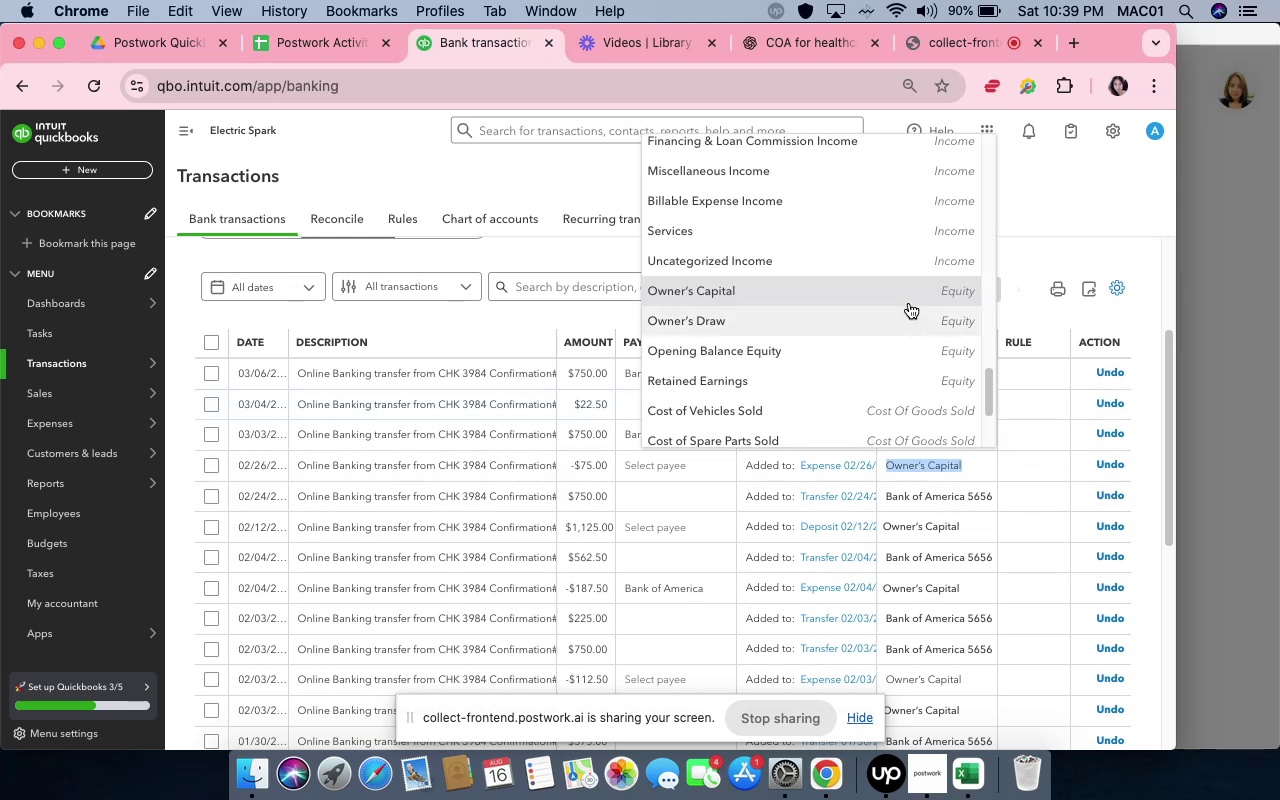 
left_click([916, 320])
 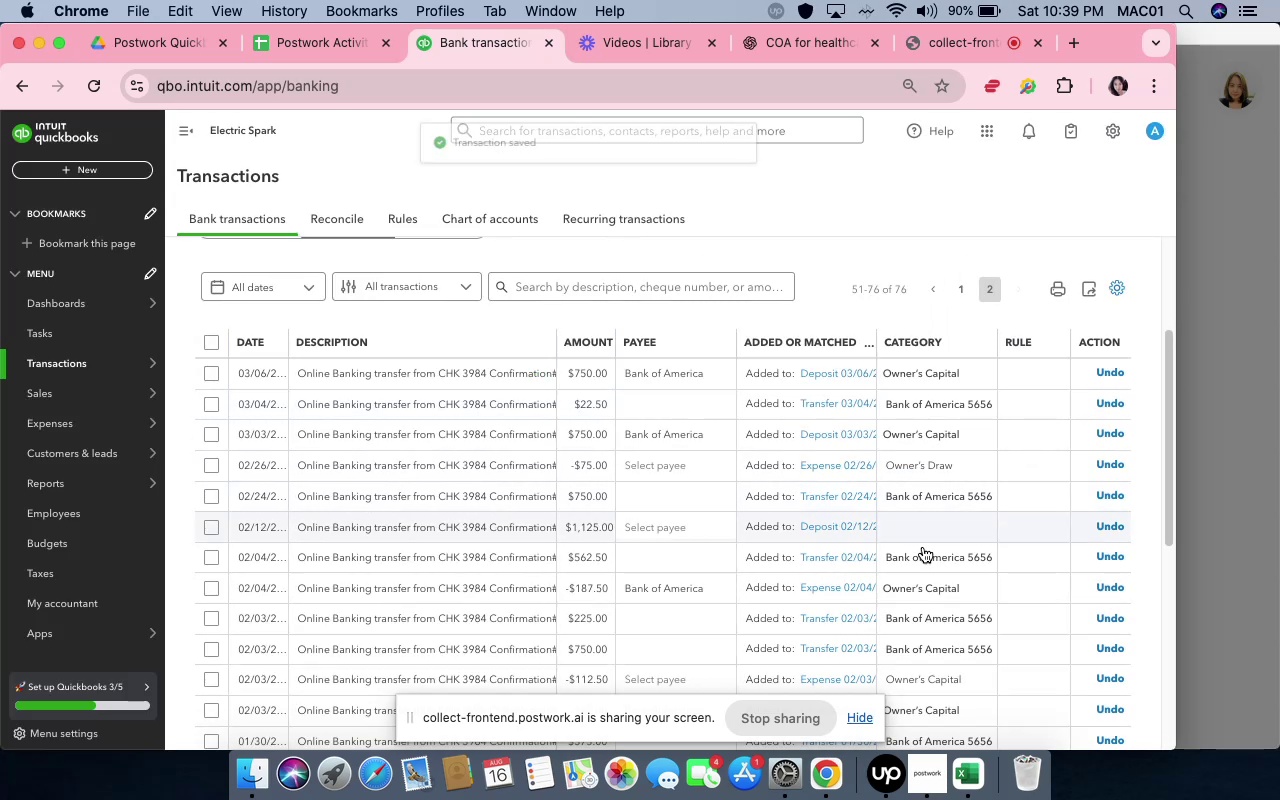 
scroll: coordinate [959, 546], scroll_direction: down, amount: 10.0
 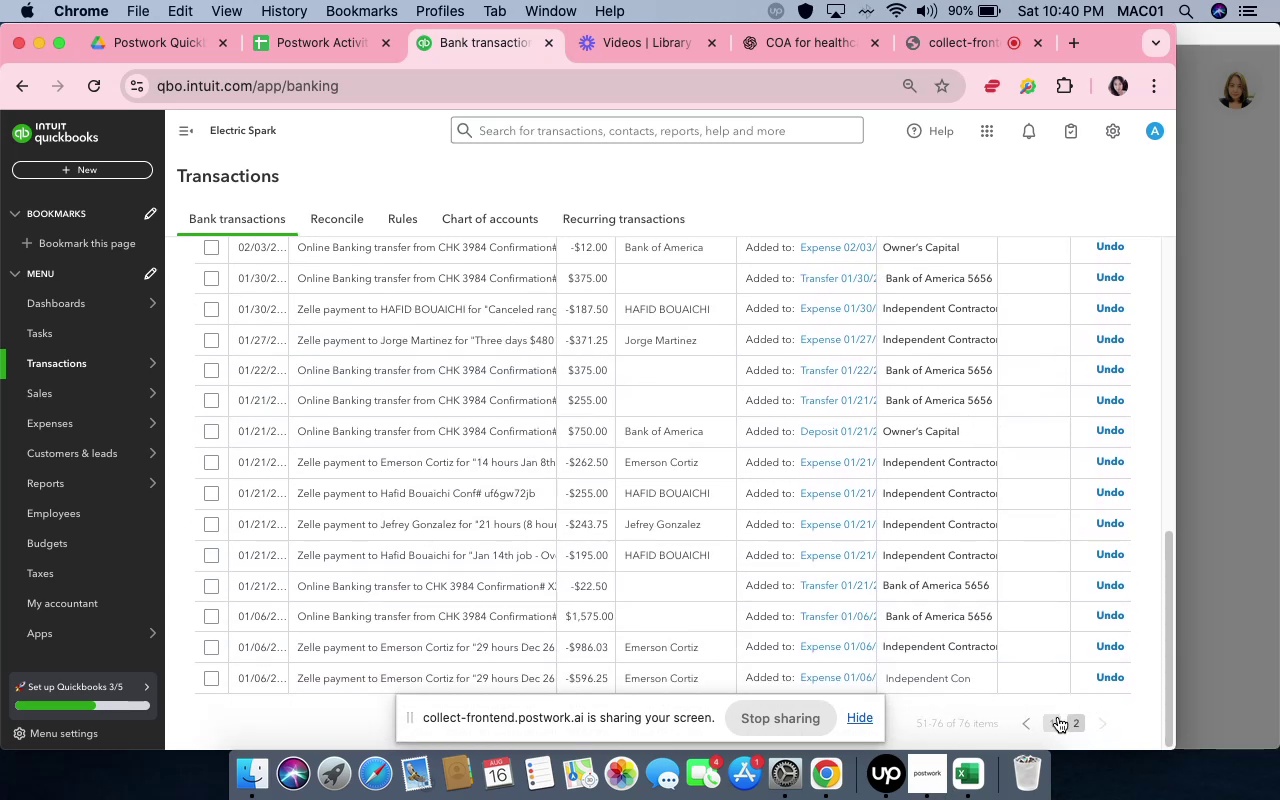 
left_click([1058, 717])
 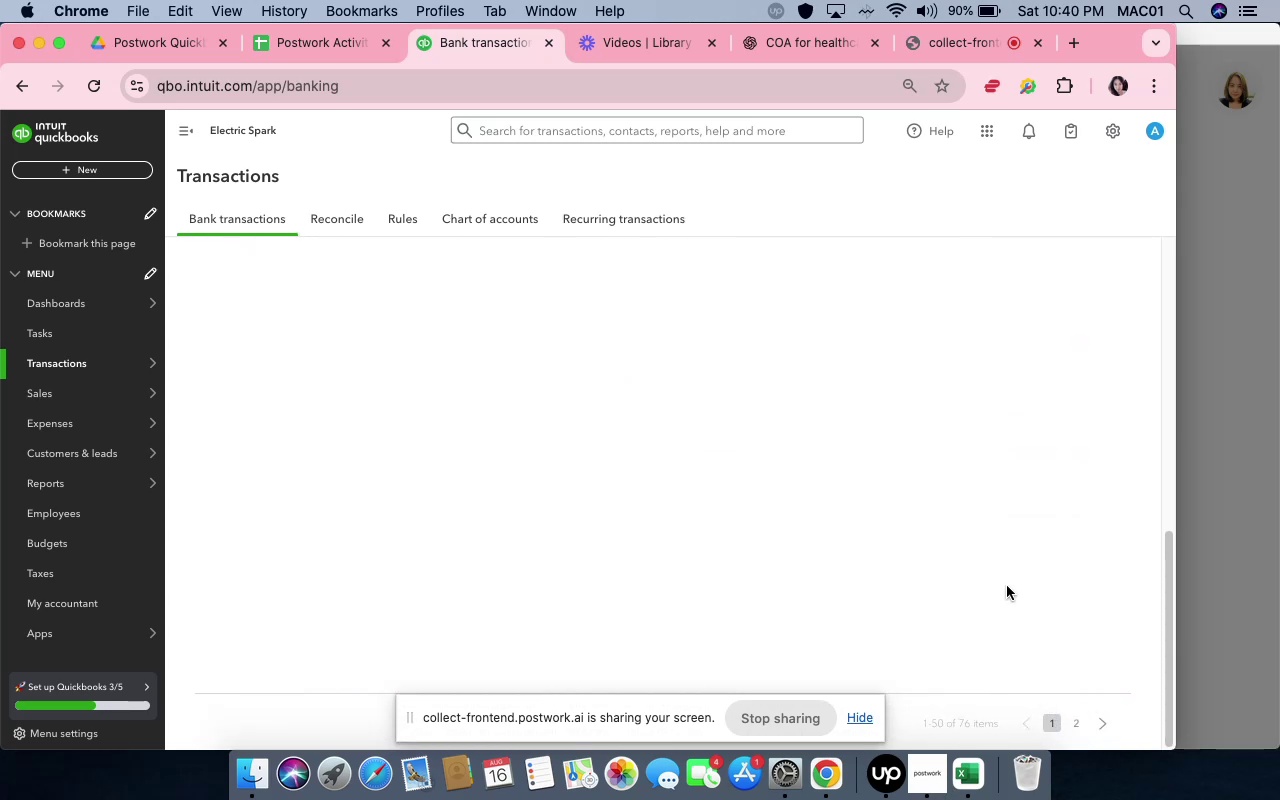 
scroll: coordinate [1007, 586], scroll_direction: down, amount: 6.0
 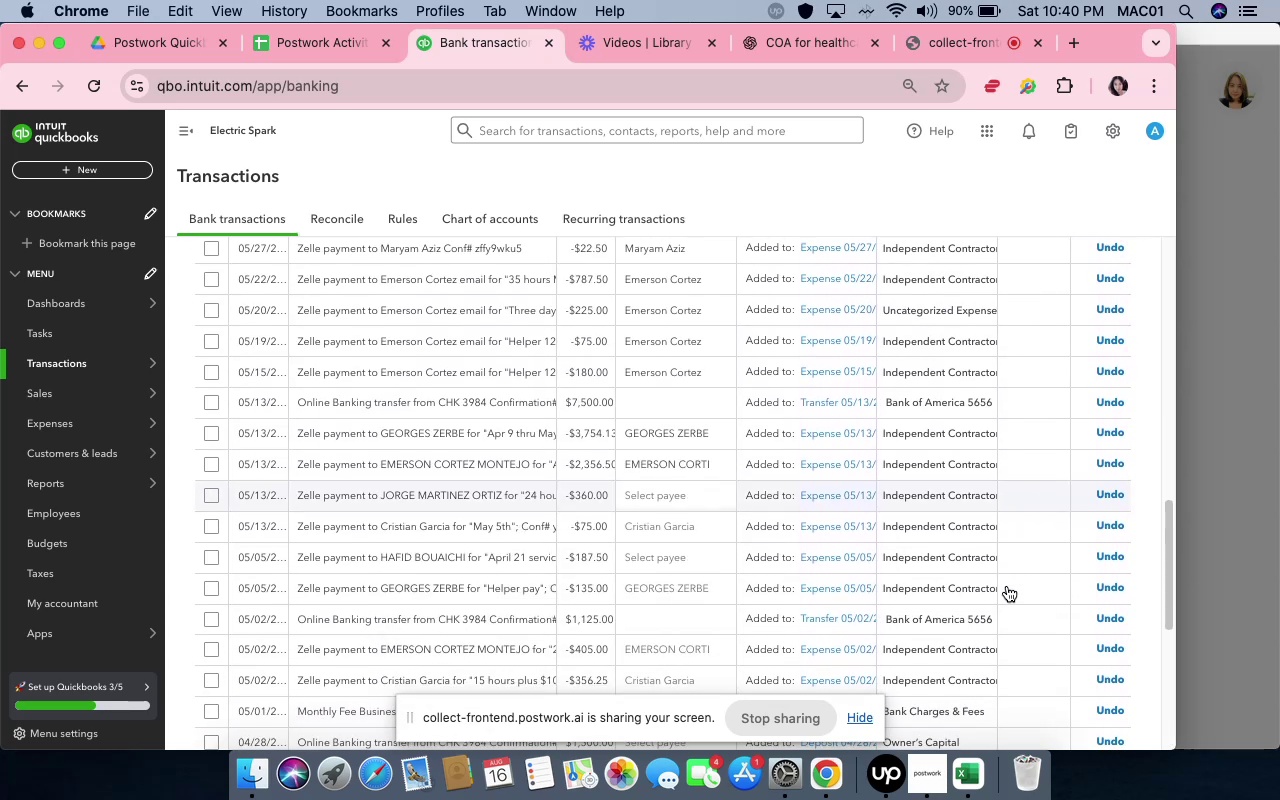 
scroll: coordinate [1007, 586], scroll_direction: up, amount: 16.0
 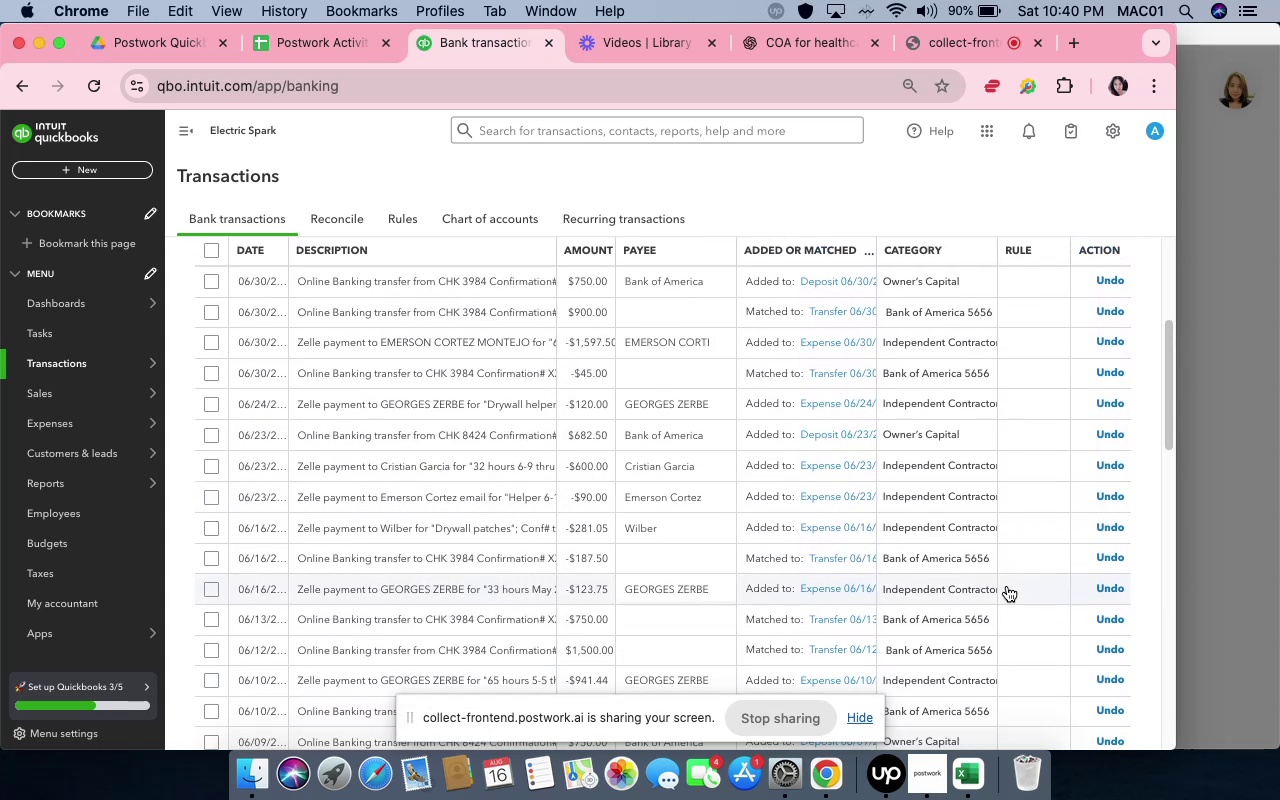 
scroll: coordinate [1005, 584], scroll_direction: down, amount: 18.0
 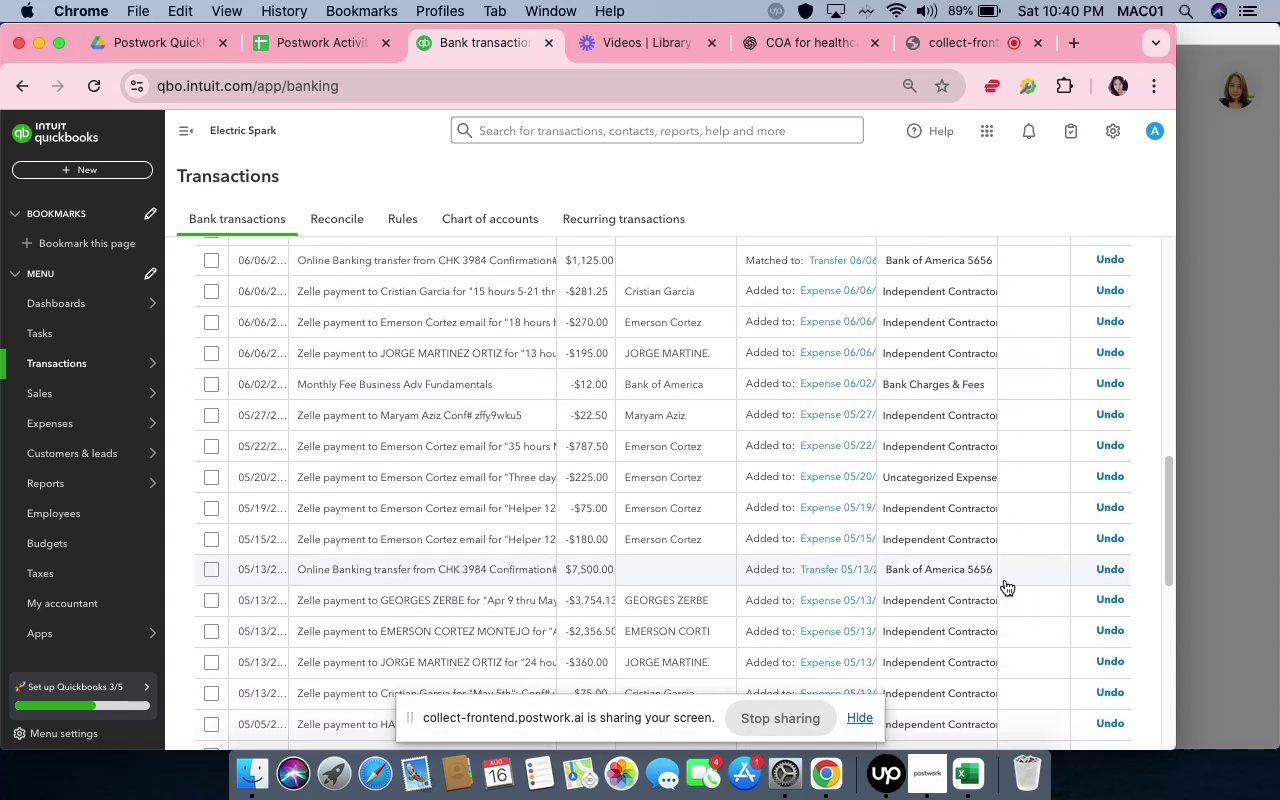 
scroll: coordinate [1005, 580], scroll_direction: down, amount: 1.0
 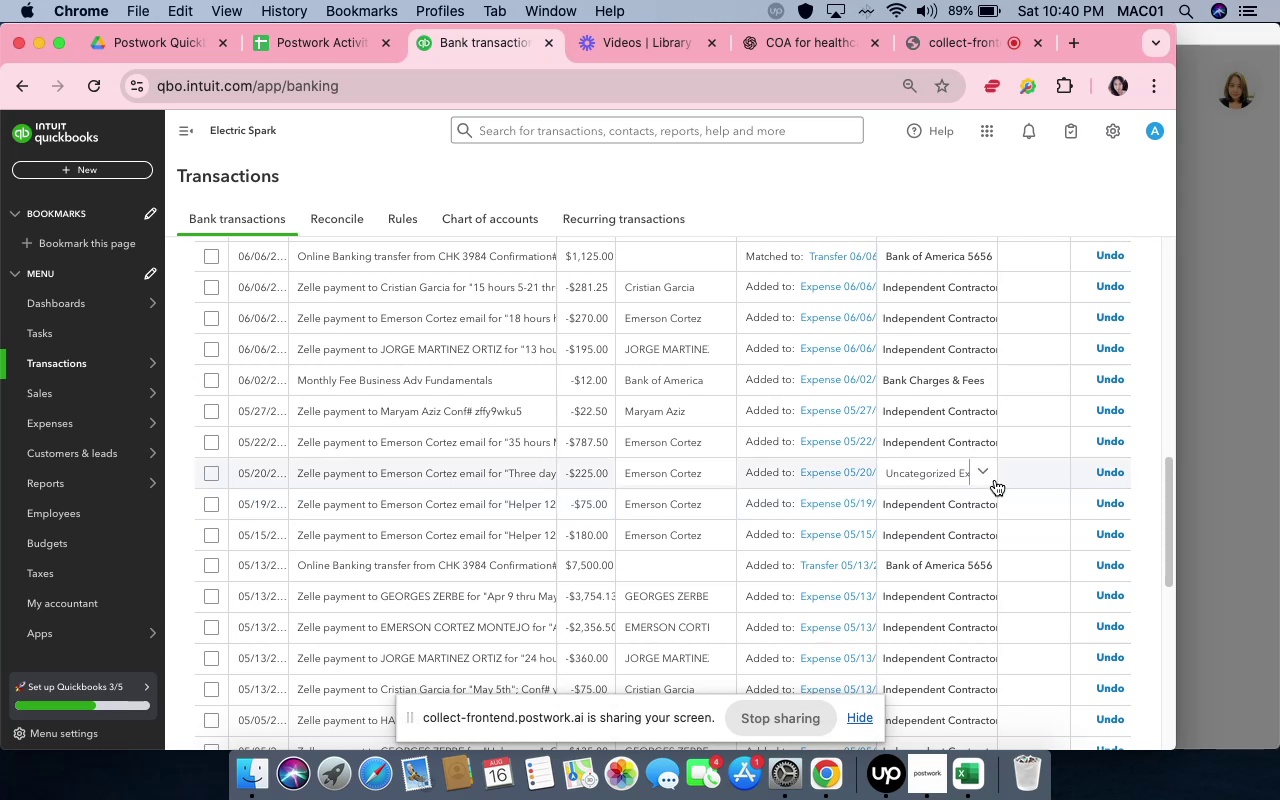 
wait(6.08)
 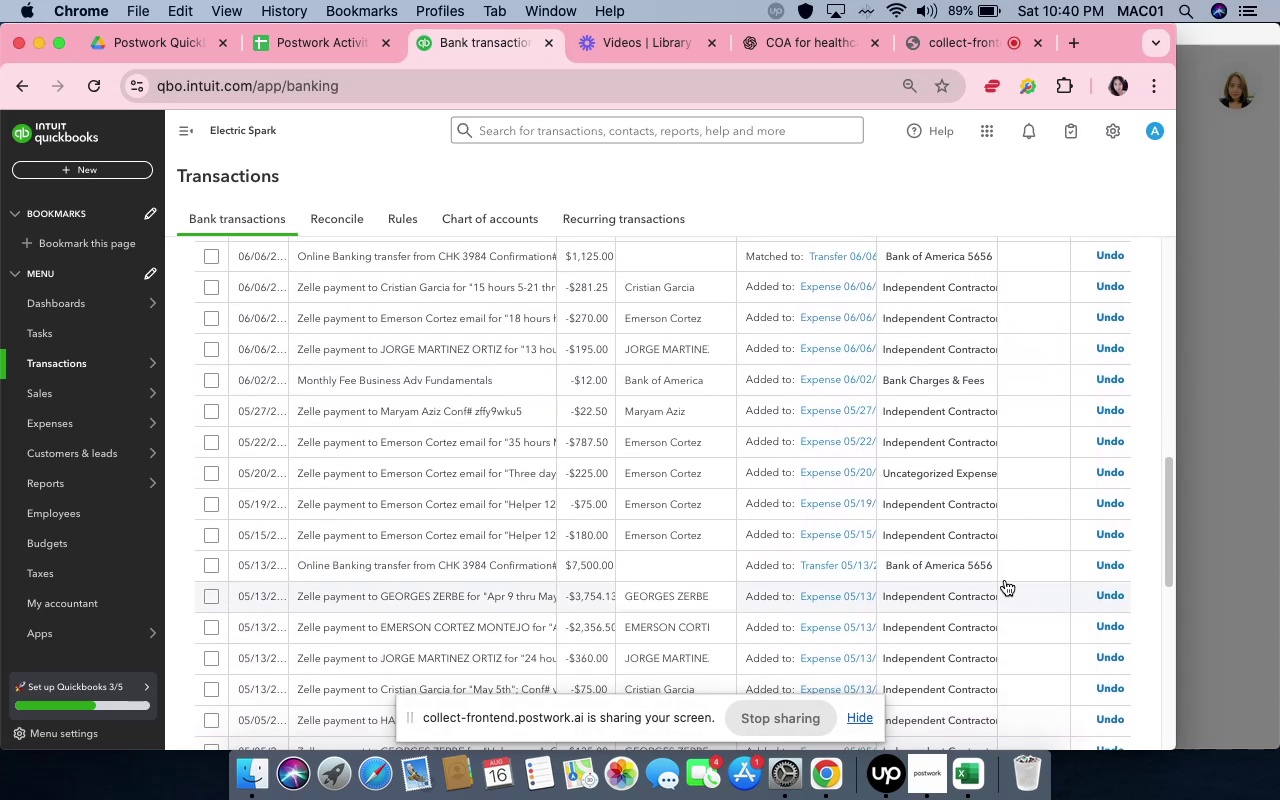 
left_click([995, 480])
 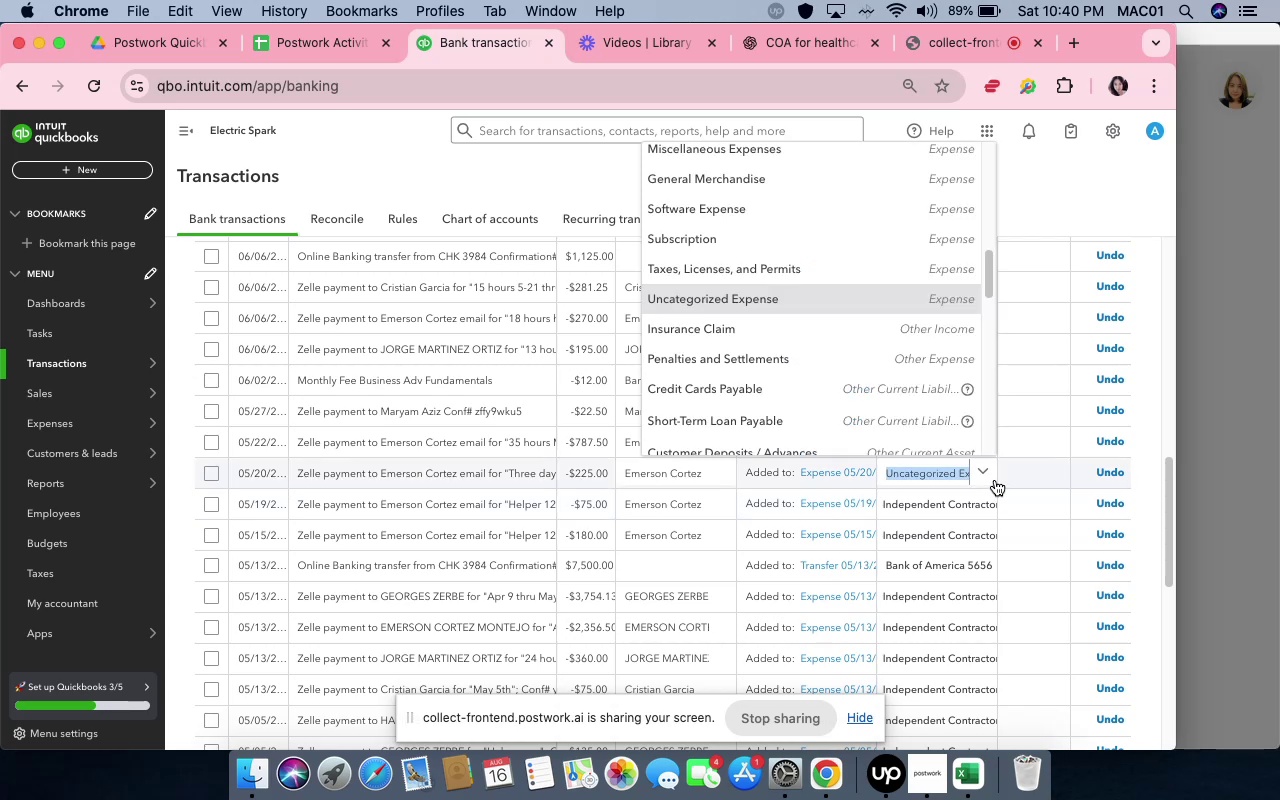 
type(in)
 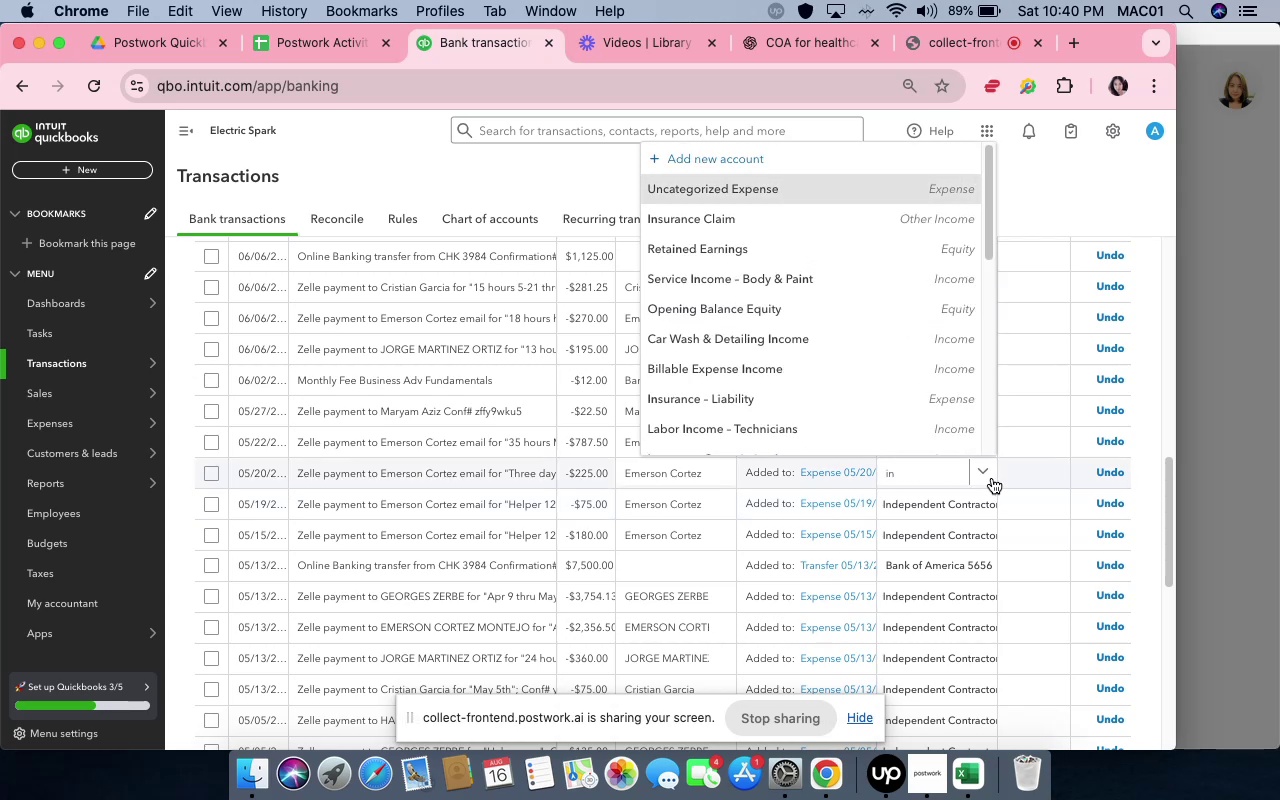 
type(de)
 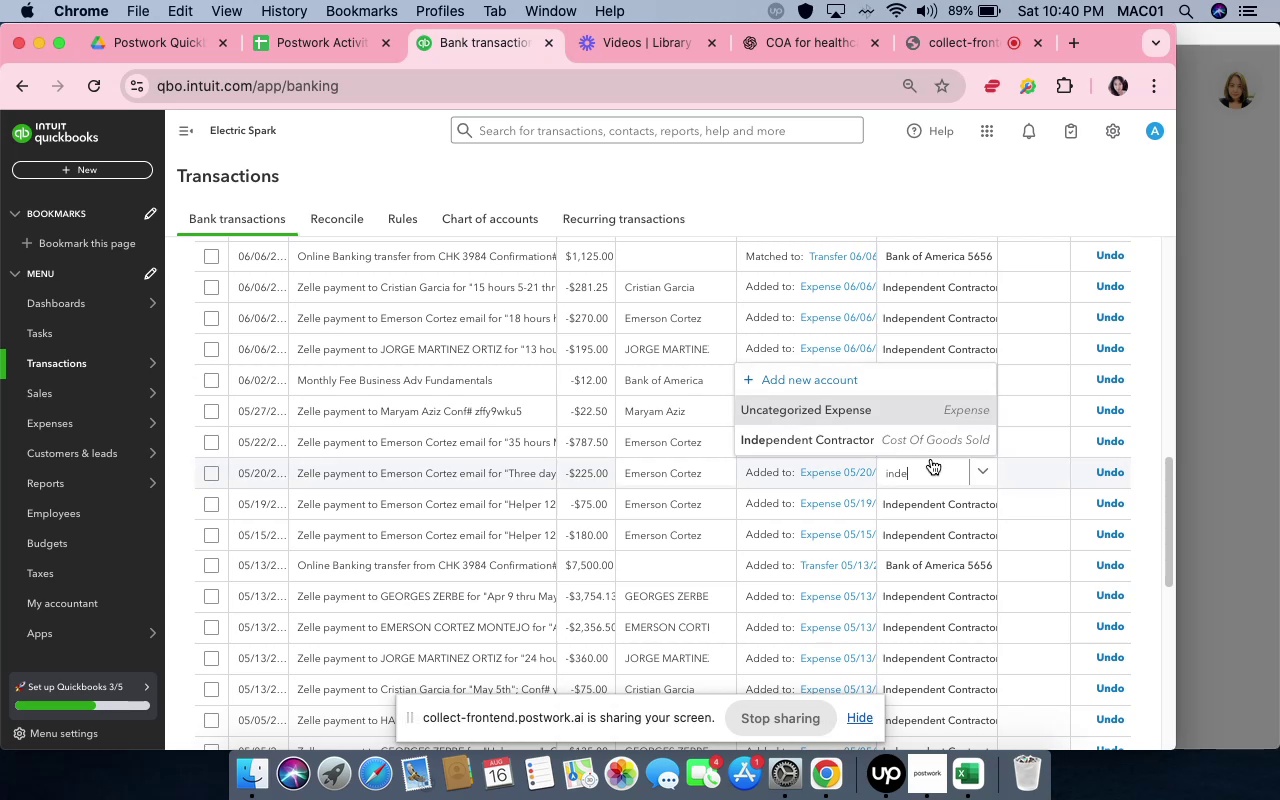 
left_click([929, 447])
 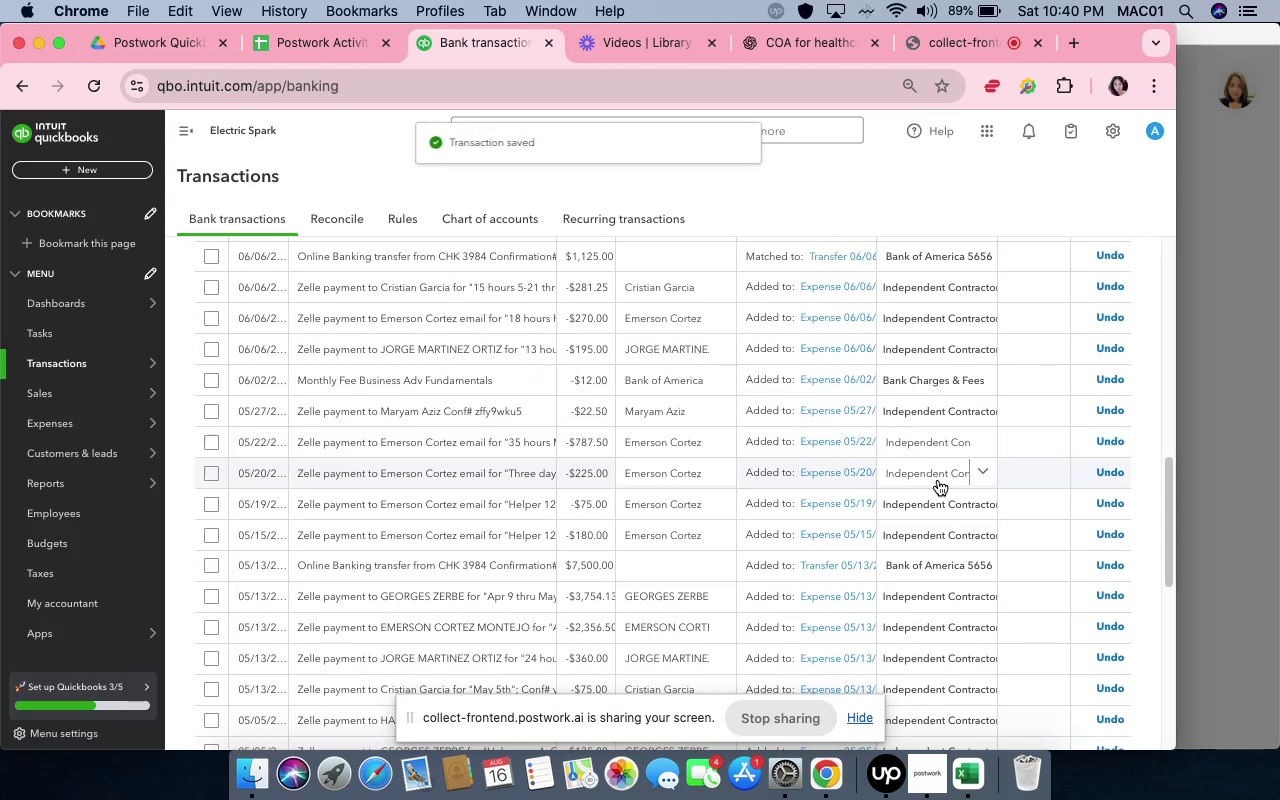 
scroll: coordinate [1008, 496], scroll_direction: down, amount: 20.0
 